 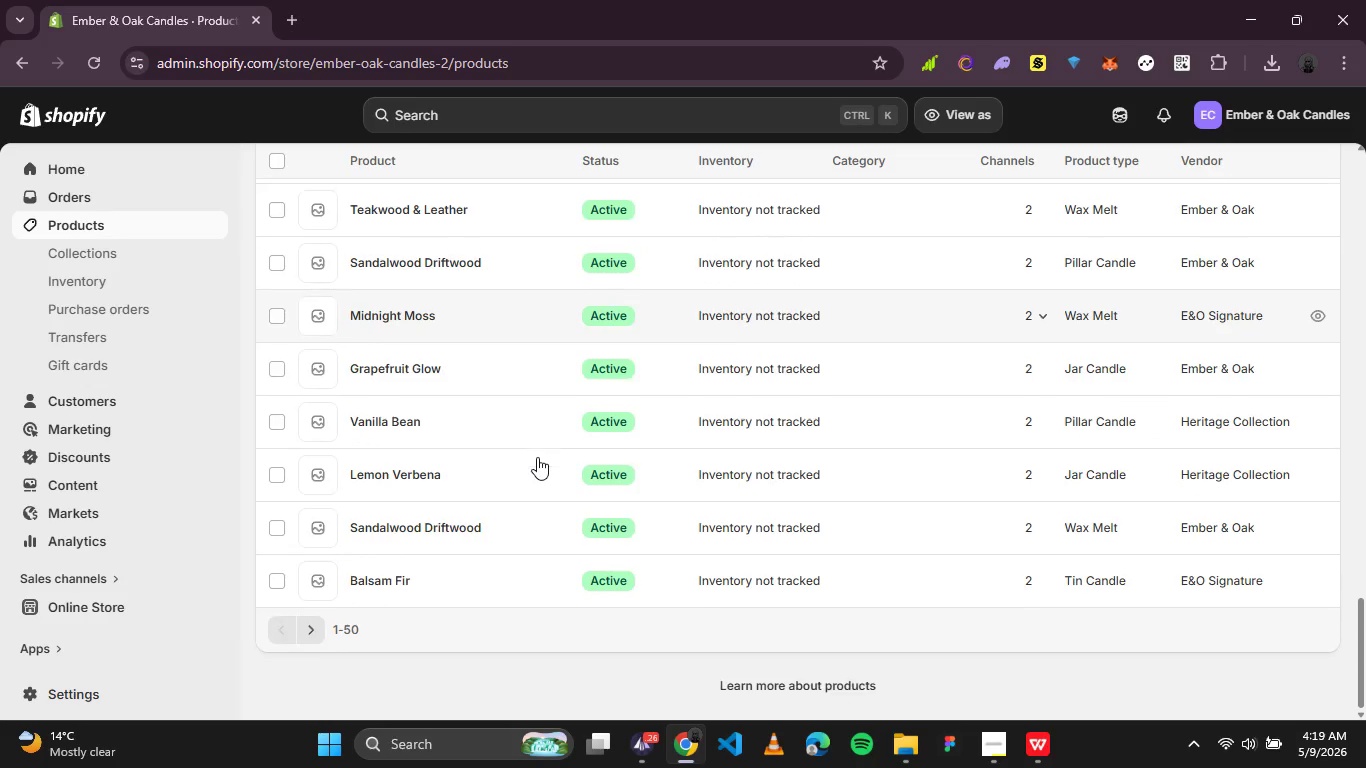 
scroll: coordinate [532, 453], scroll_direction: up, amount: 7.0
 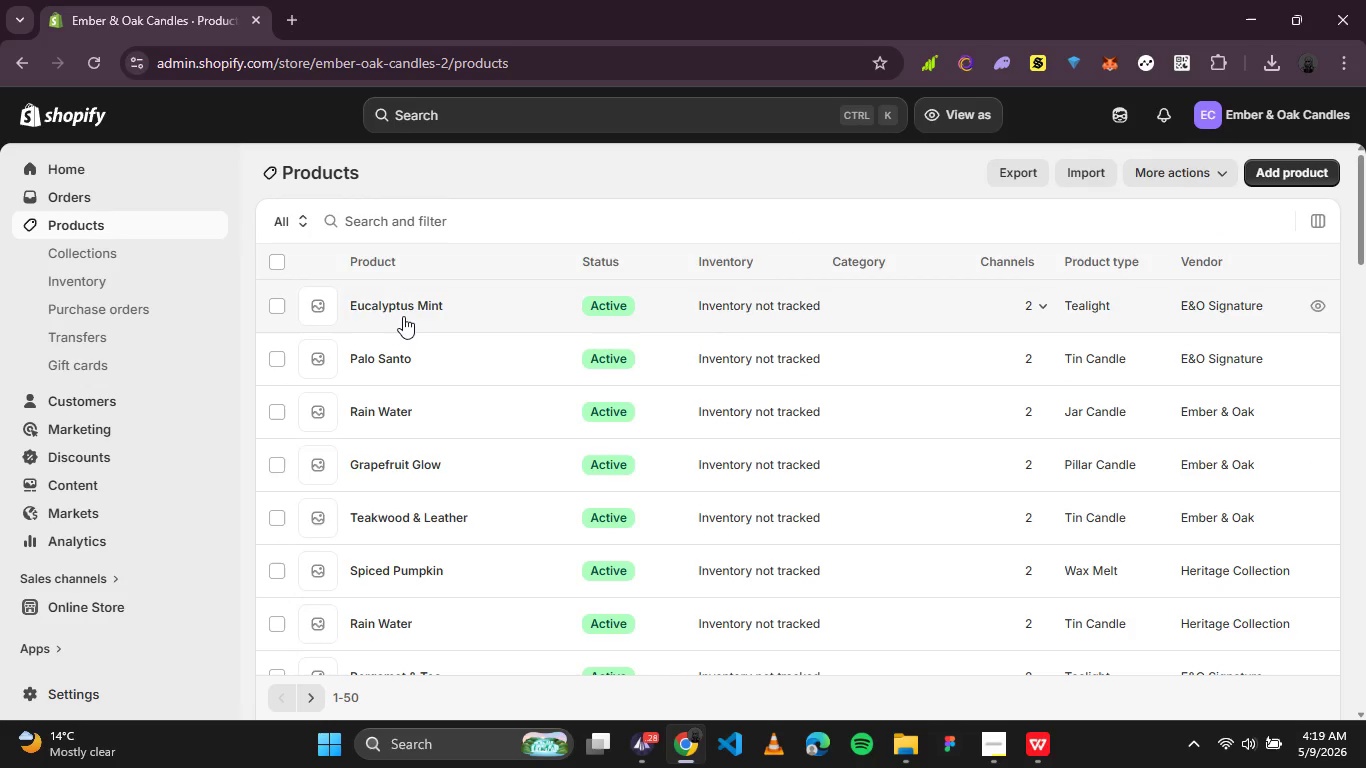 
left_click([405, 312])
 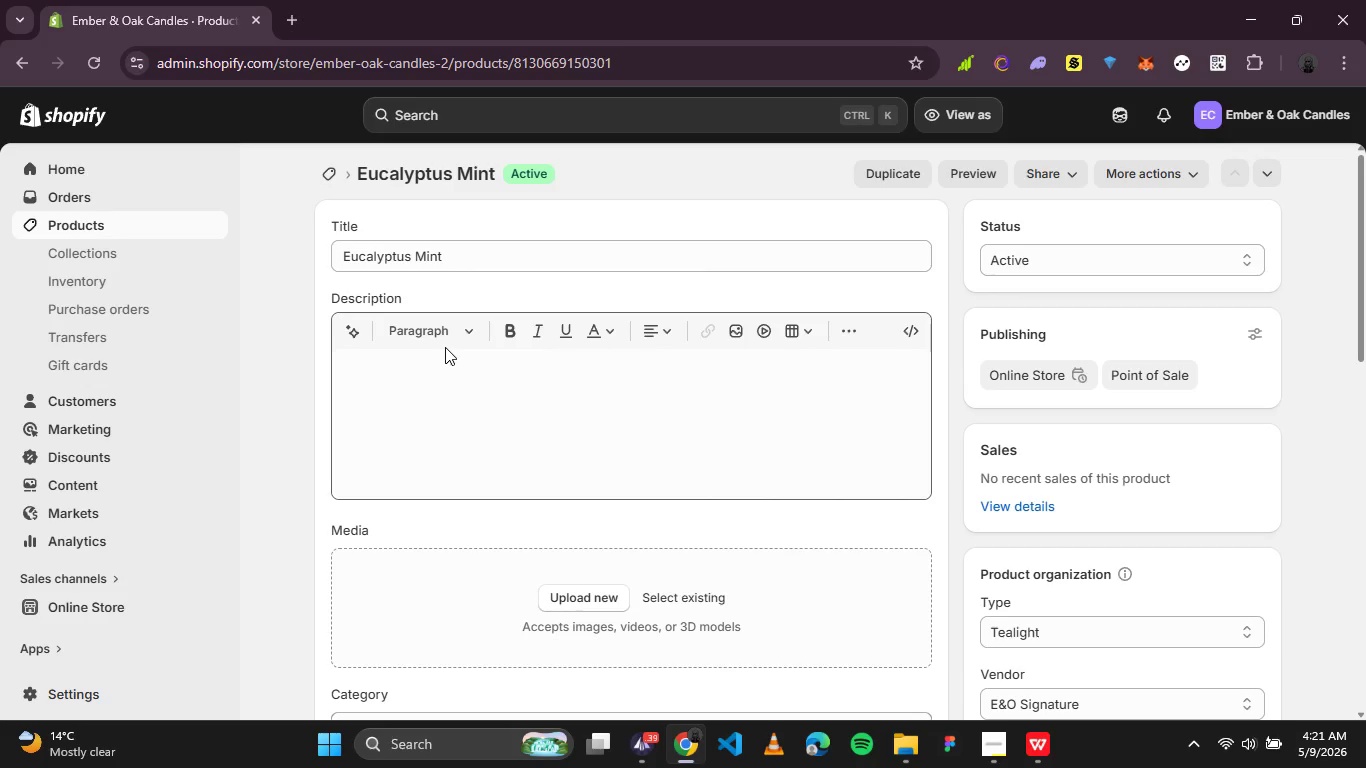 
wait(112.27)
 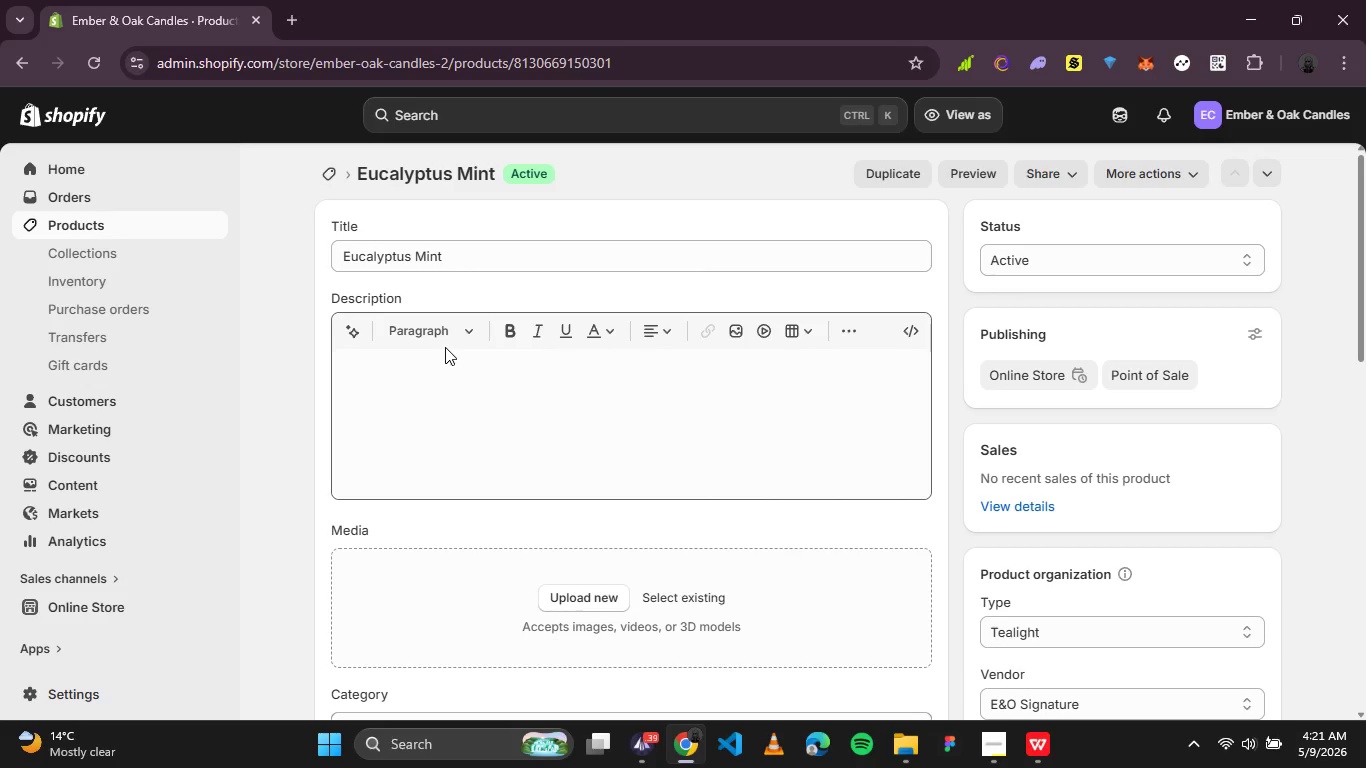 
left_click([333, 166])
 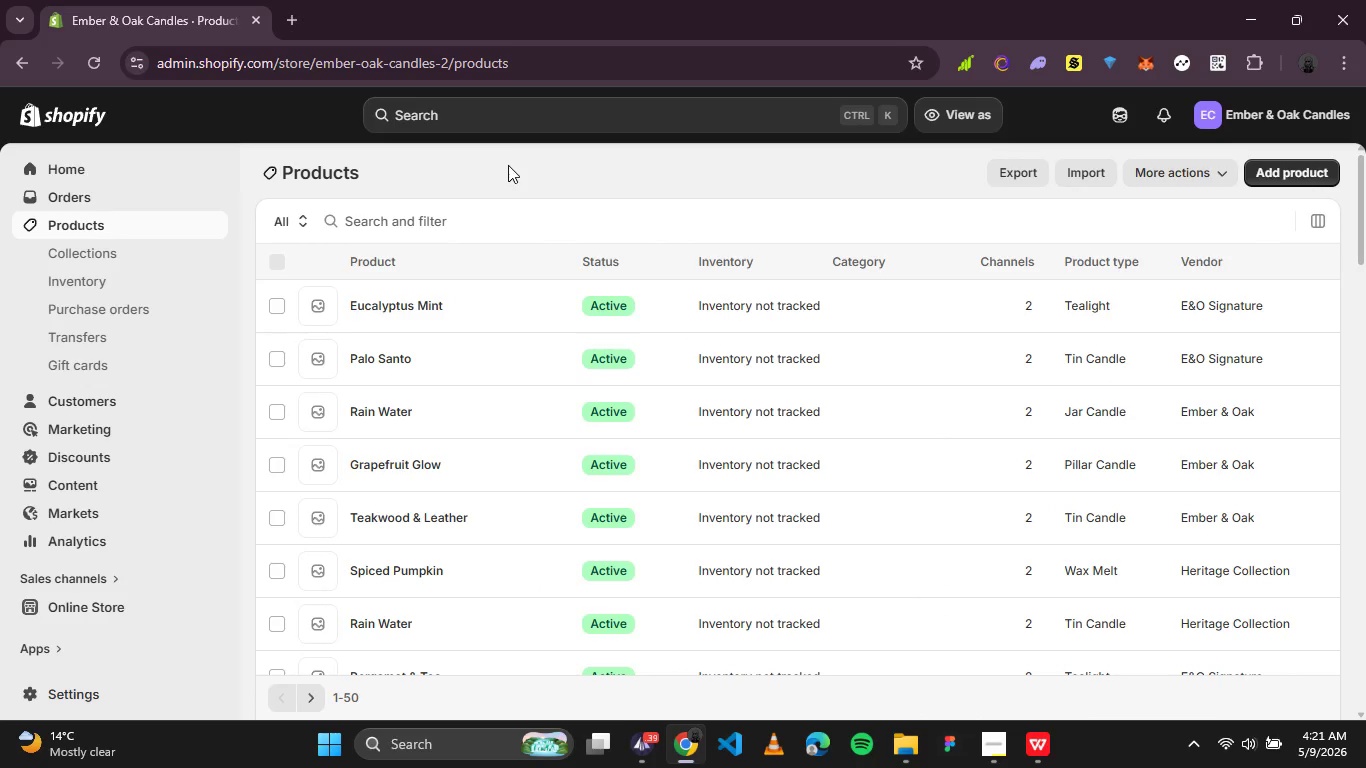 
double_click([409, 221])
 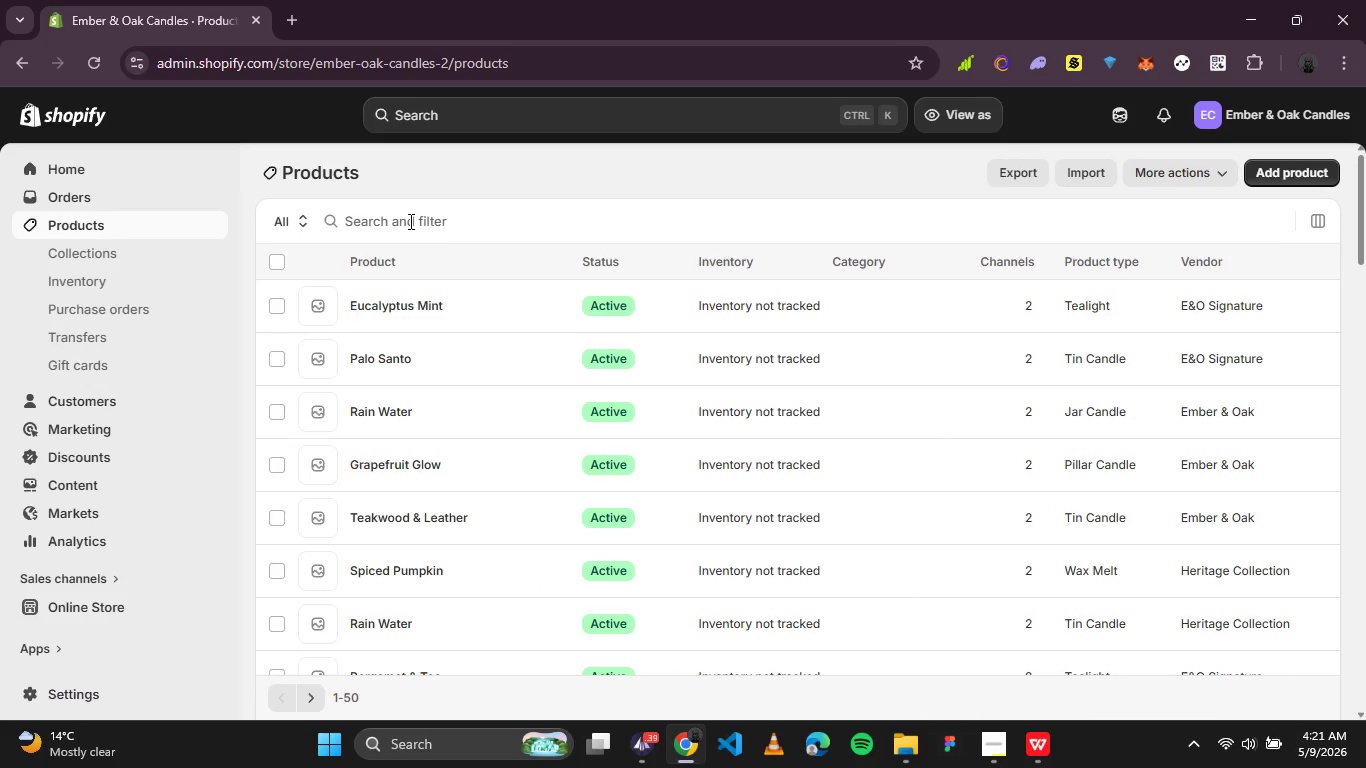 
left_click([402, 225])
 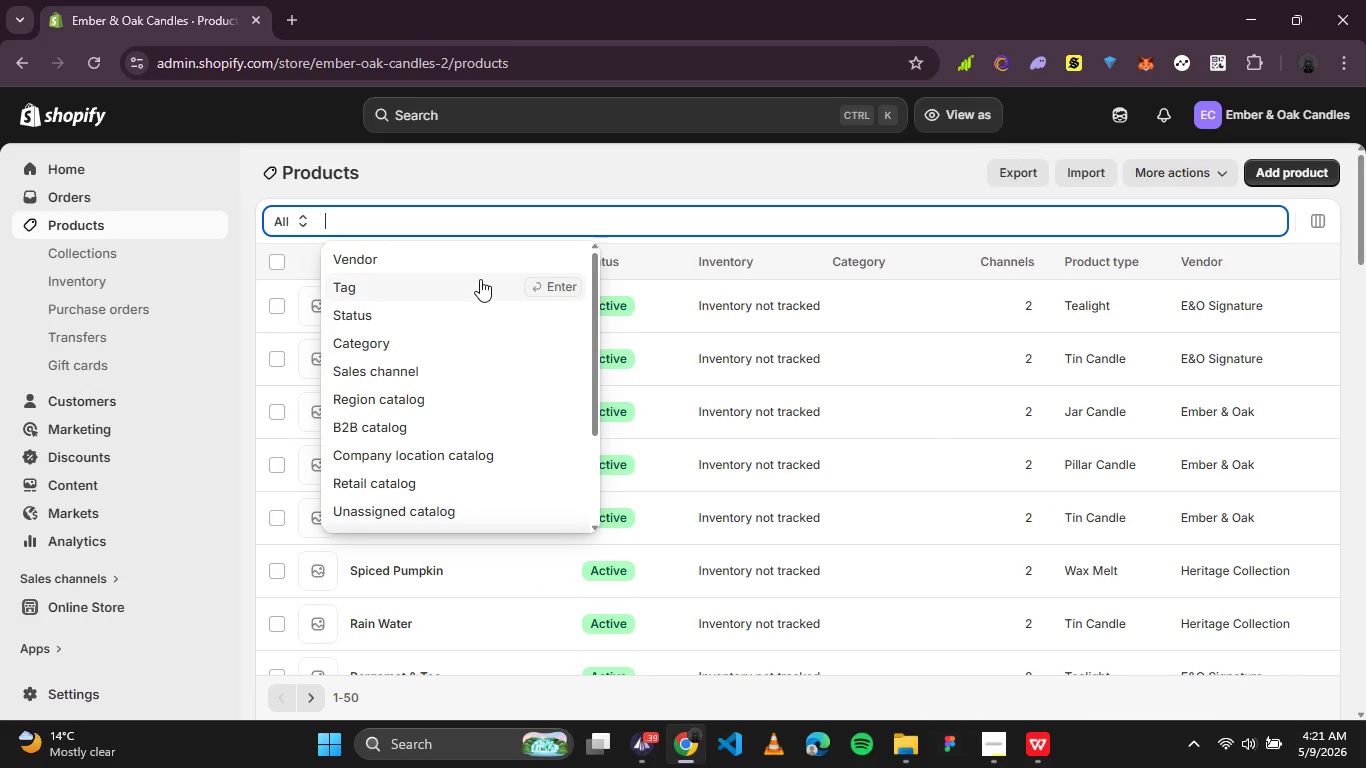 
type(midnigh)
 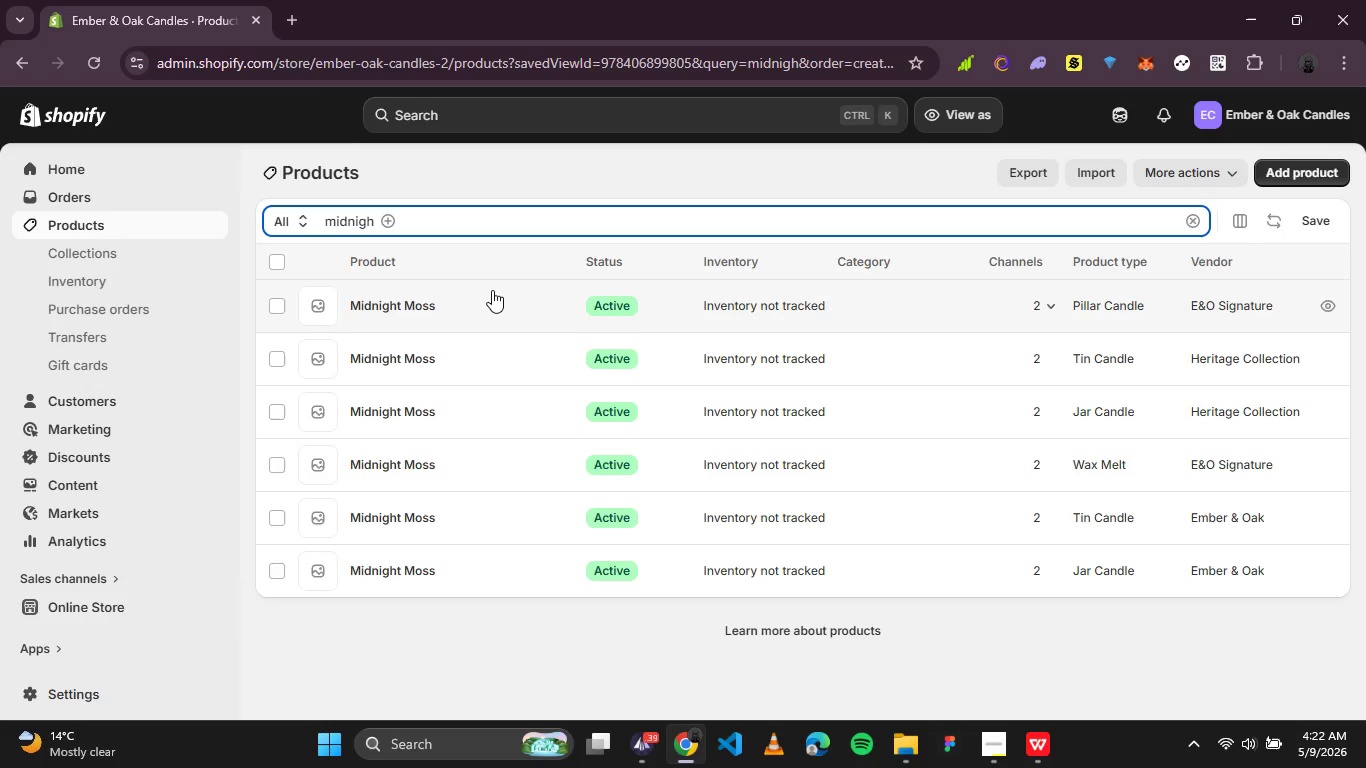 
wait(5.62)
 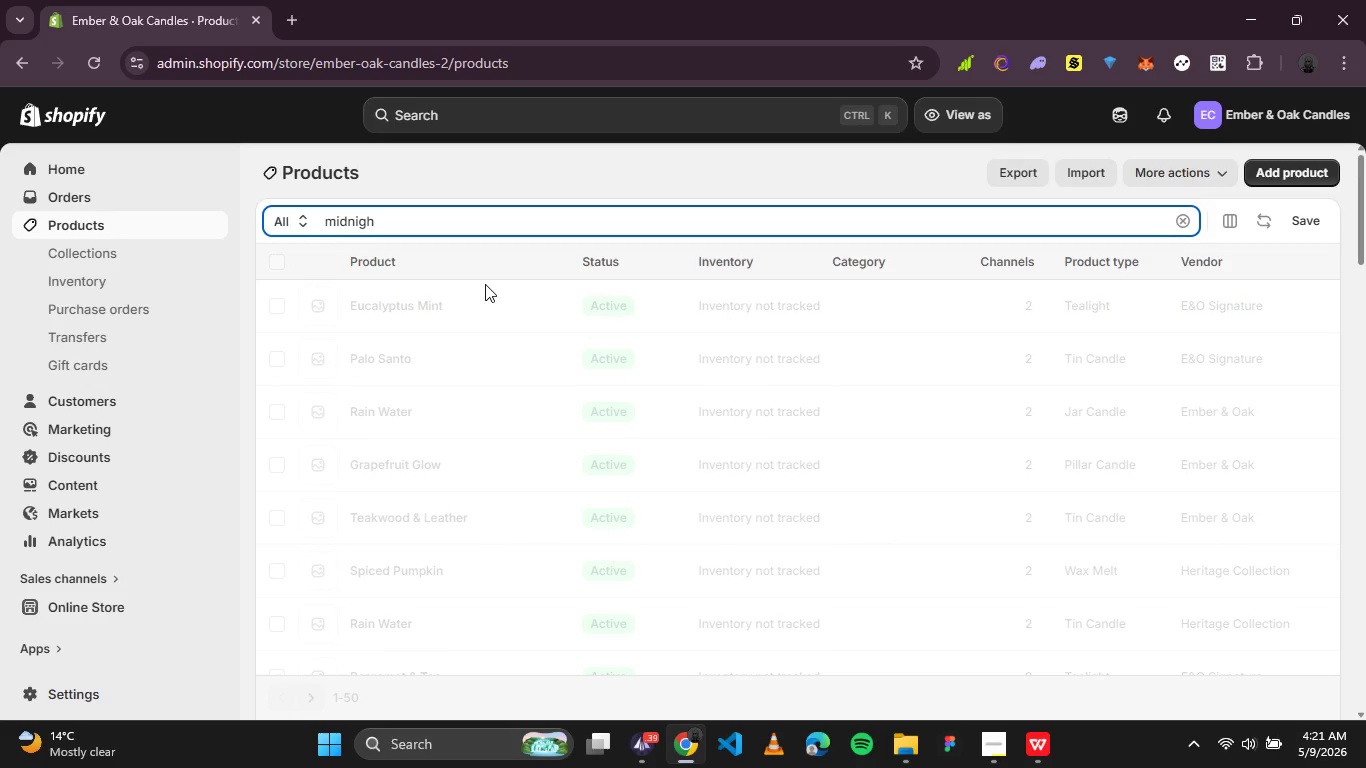 
left_click([360, 566])
 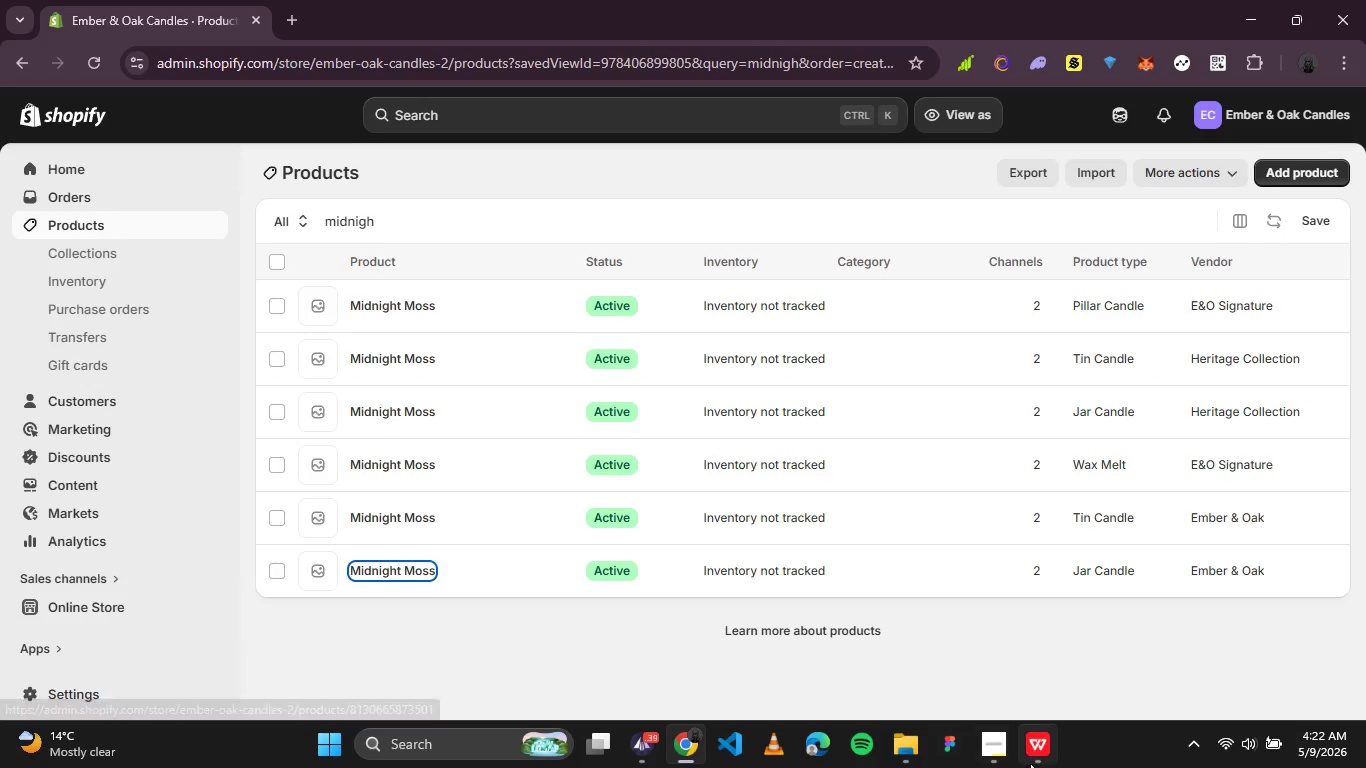 
left_click([1049, 754])
 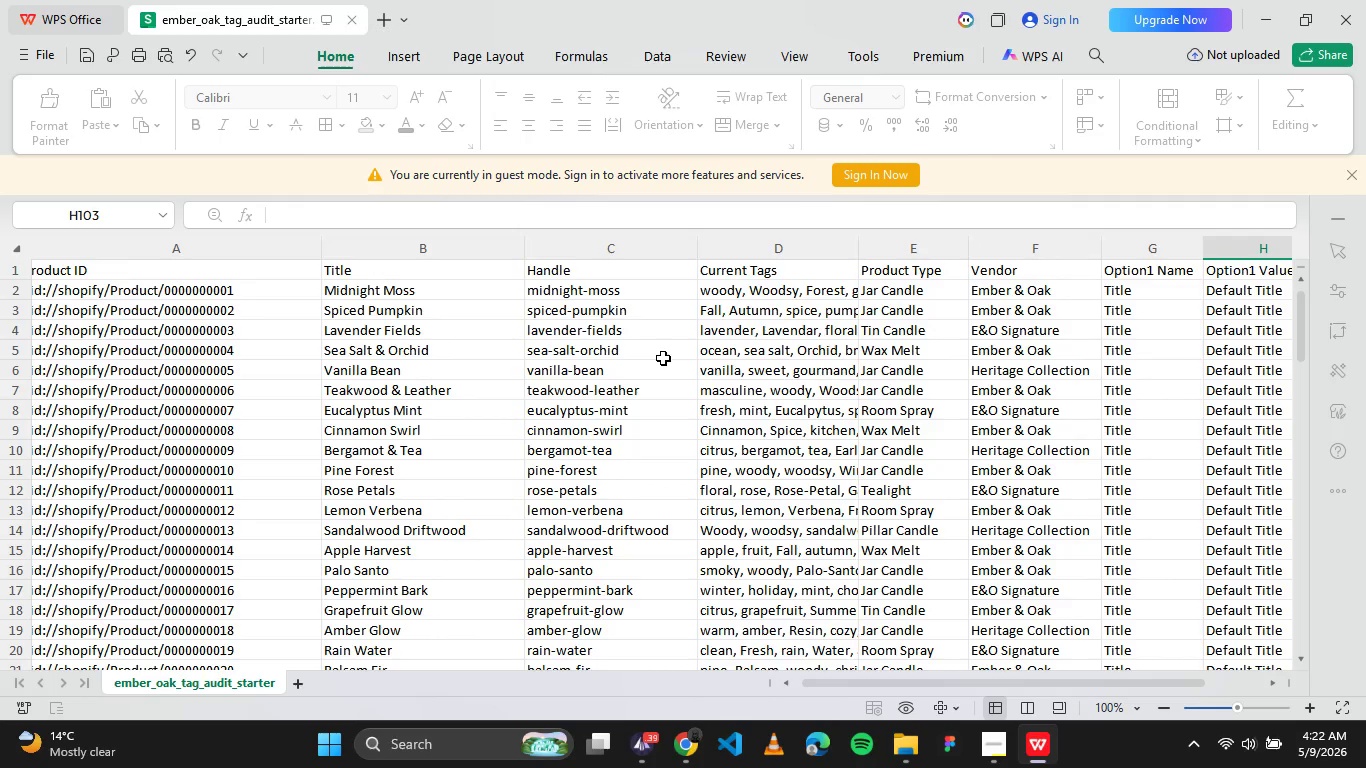 
wait(6.23)
 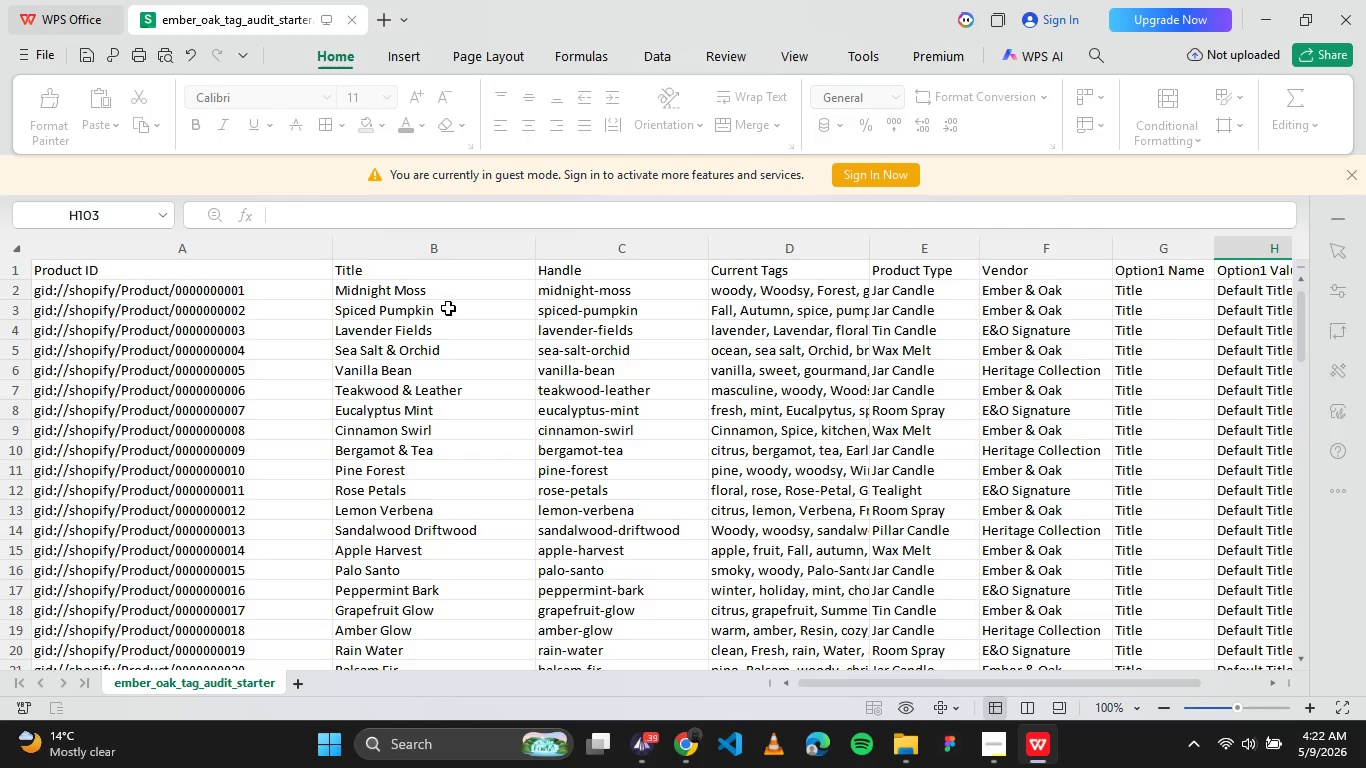 
left_click_drag(start_coordinate=[861, 260], to_coordinate=[987, 256])
 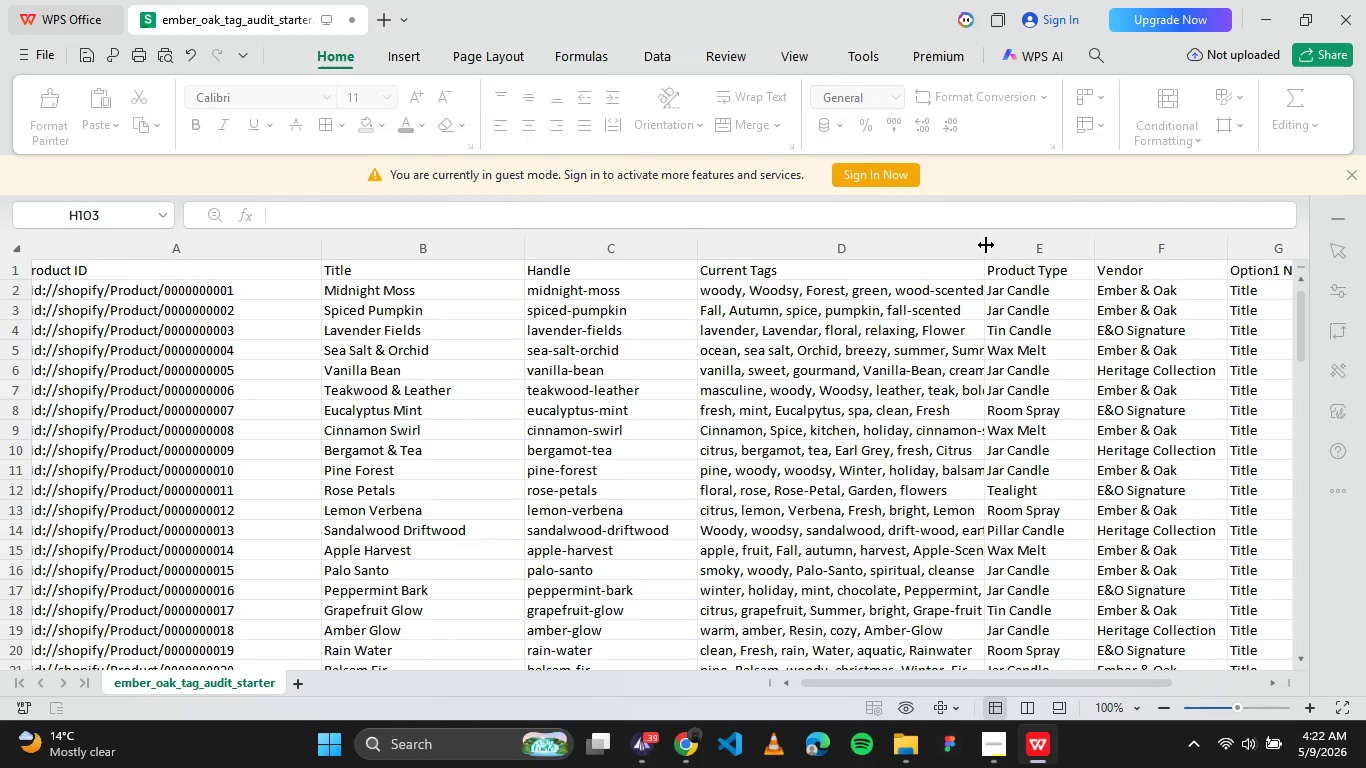 
left_click_drag(start_coordinate=[986, 250], to_coordinate=[1097, 241])
 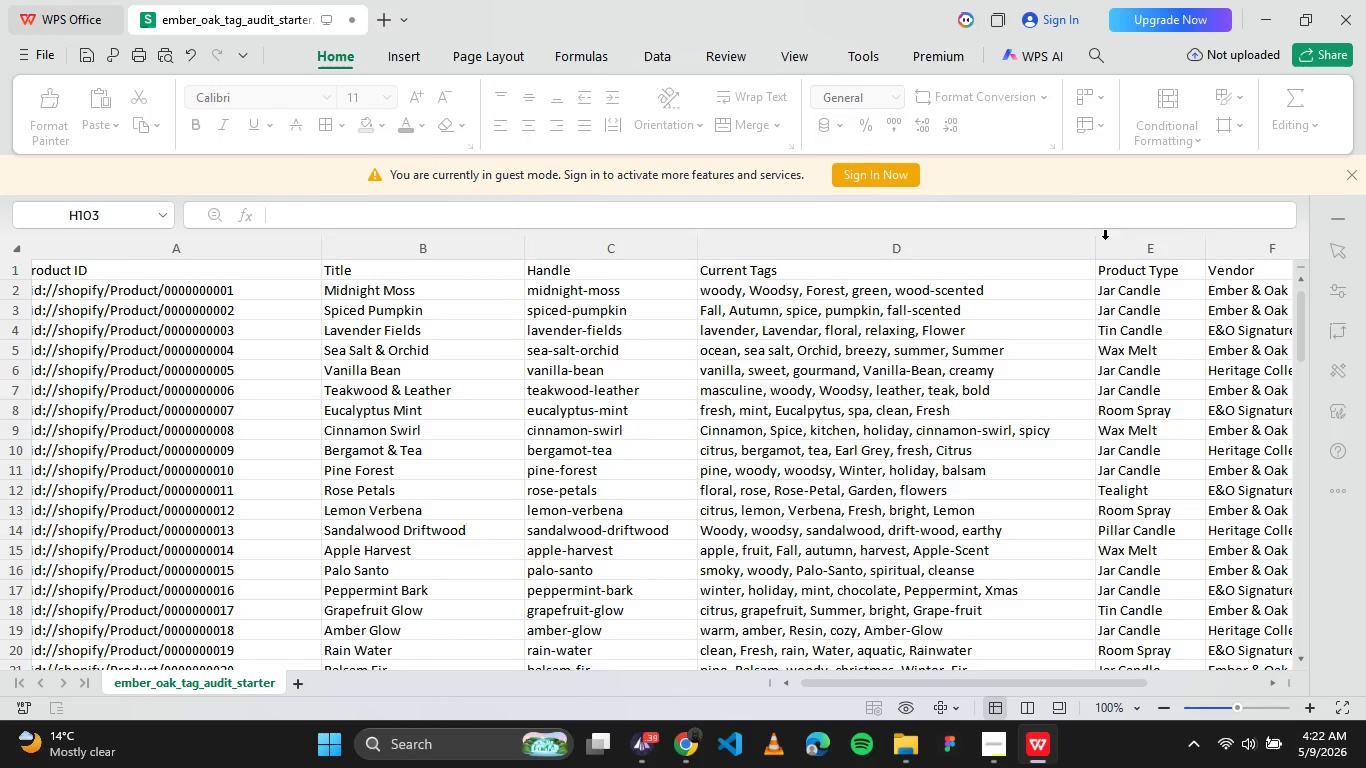 
left_click_drag(start_coordinate=[1098, 246], to_coordinate=[1058, 264])
 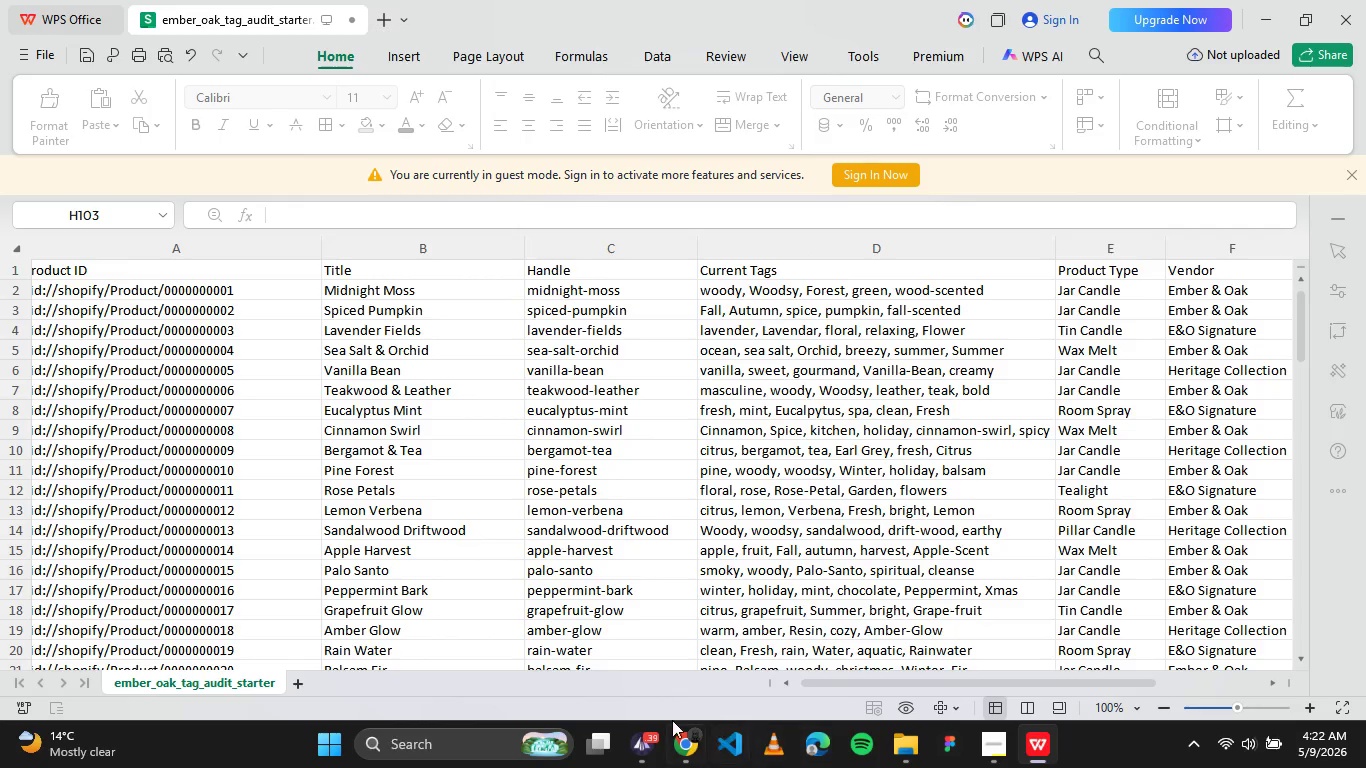 
left_click([684, 724])
 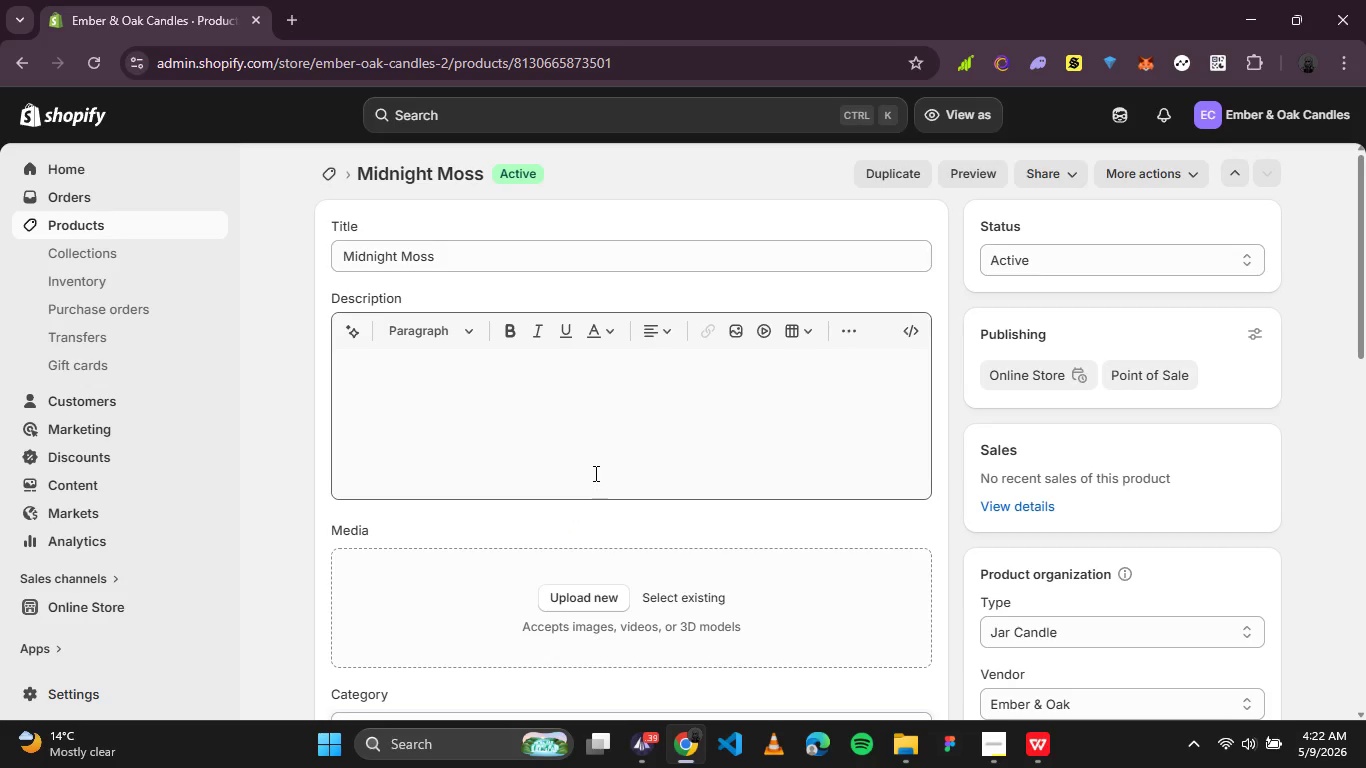 
scroll: coordinate [551, 427], scroll_direction: down, amount: 3.0
 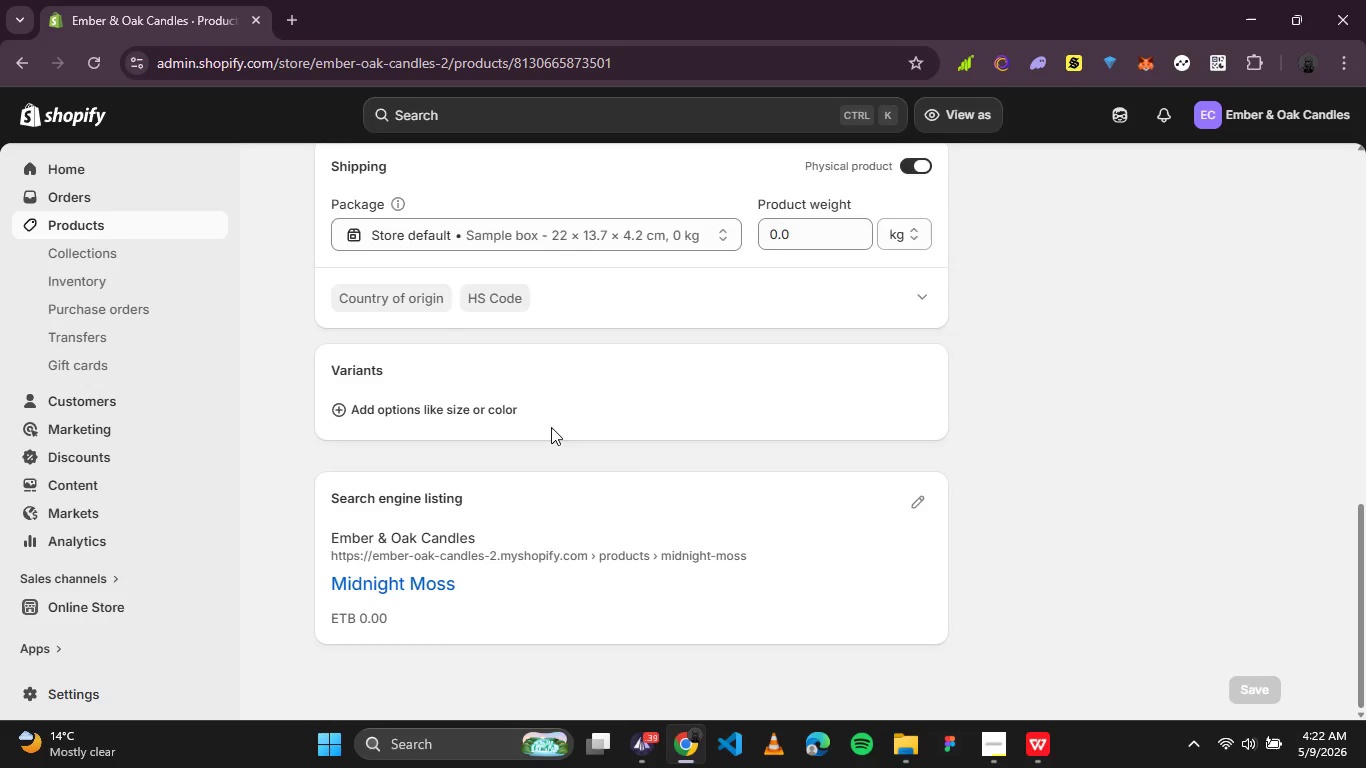 
scroll: coordinate [551, 427], scroll_direction: up, amount: 1.0
 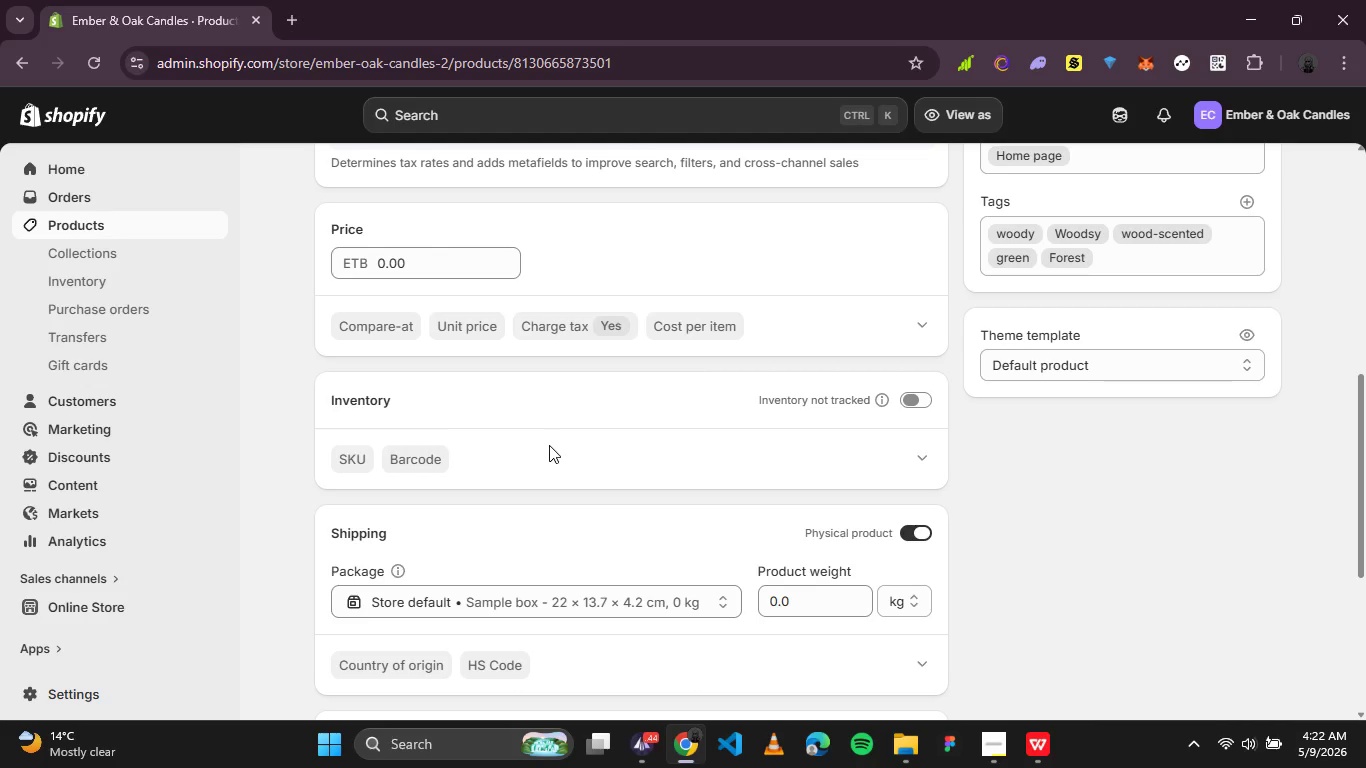 
wait(19.88)
 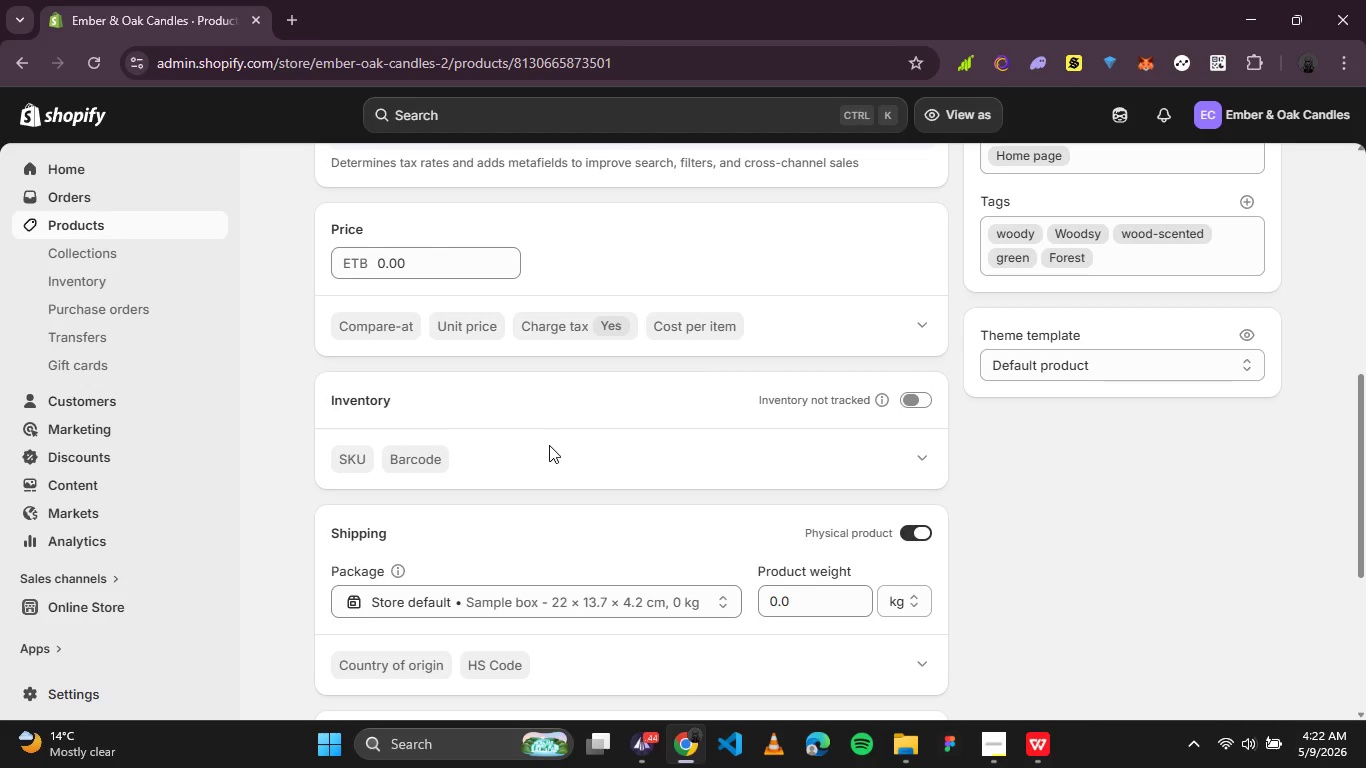 
key(PrintScreen)
 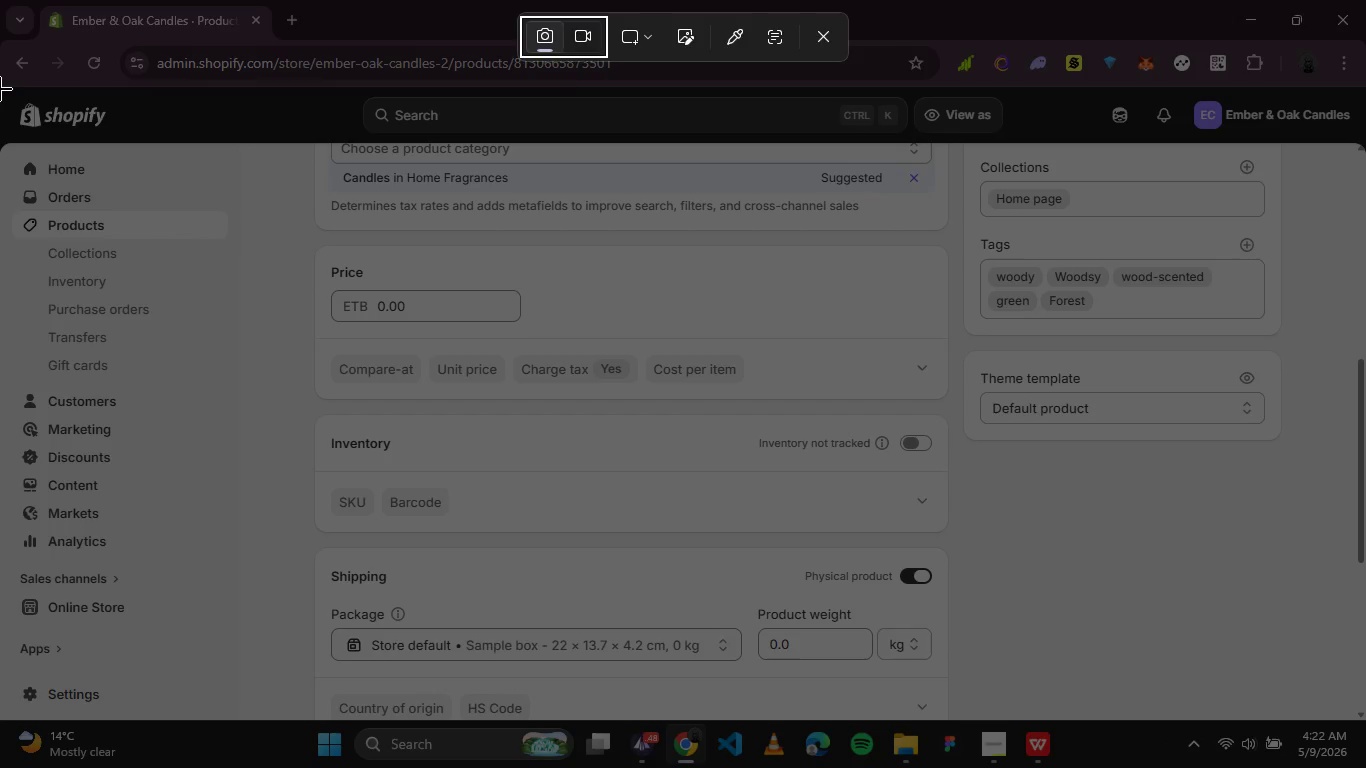 
left_click_drag(start_coordinate=[0, 84], to_coordinate=[1359, 717])
 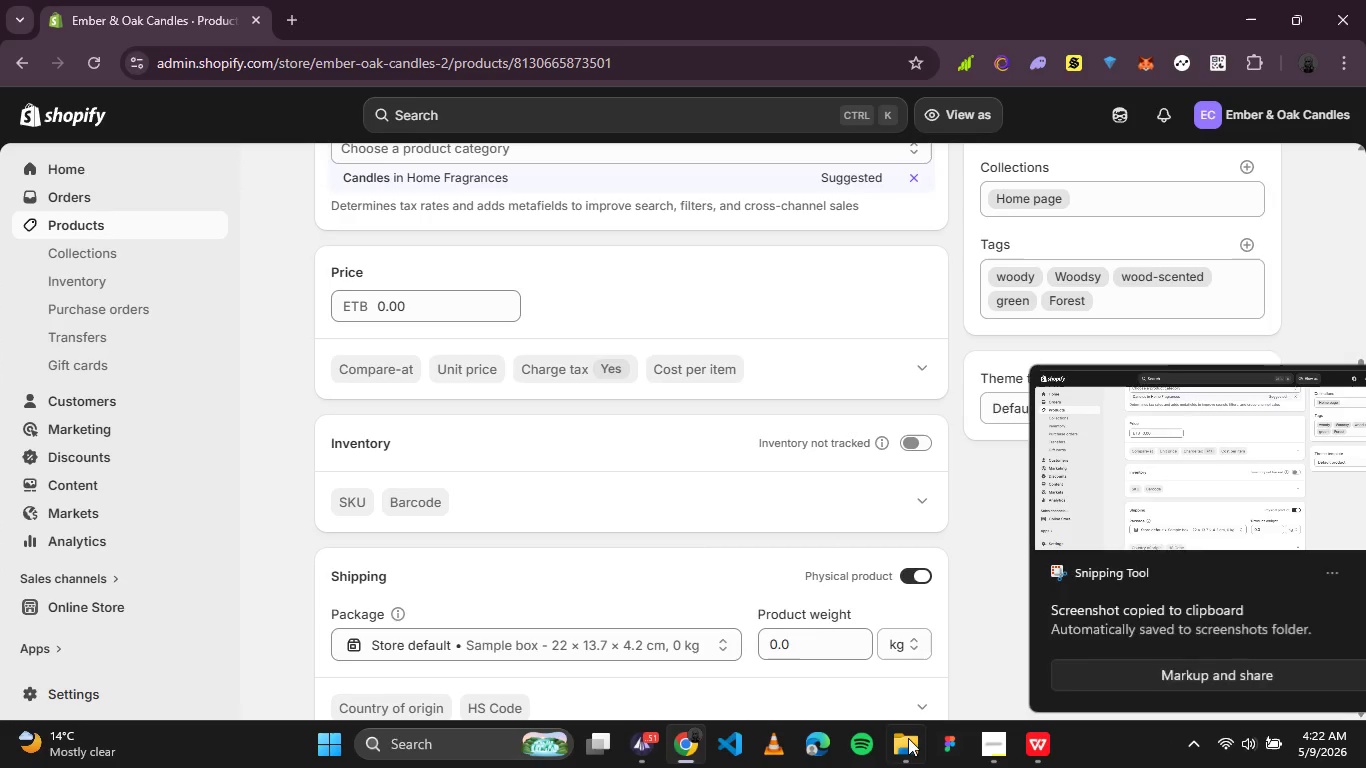 
left_click([916, 765])
 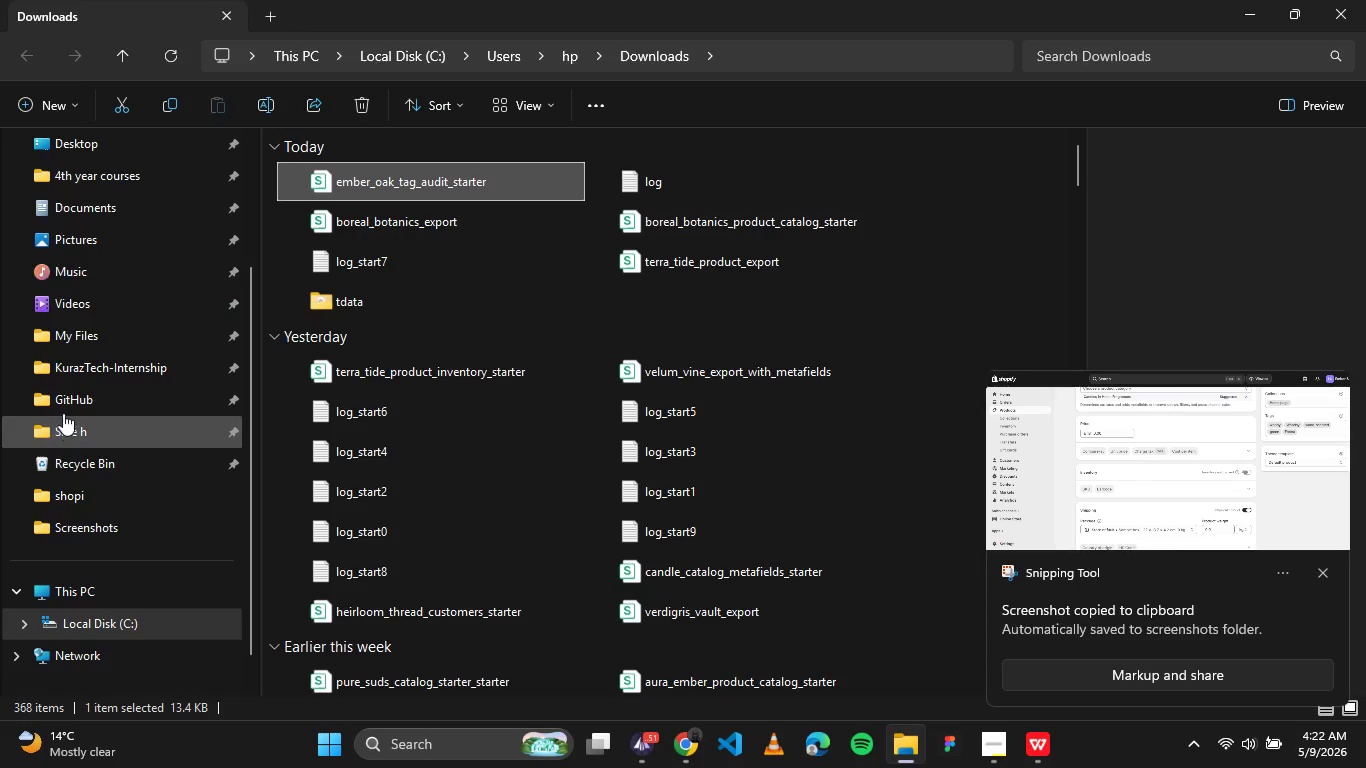 
left_click([44, 240])
 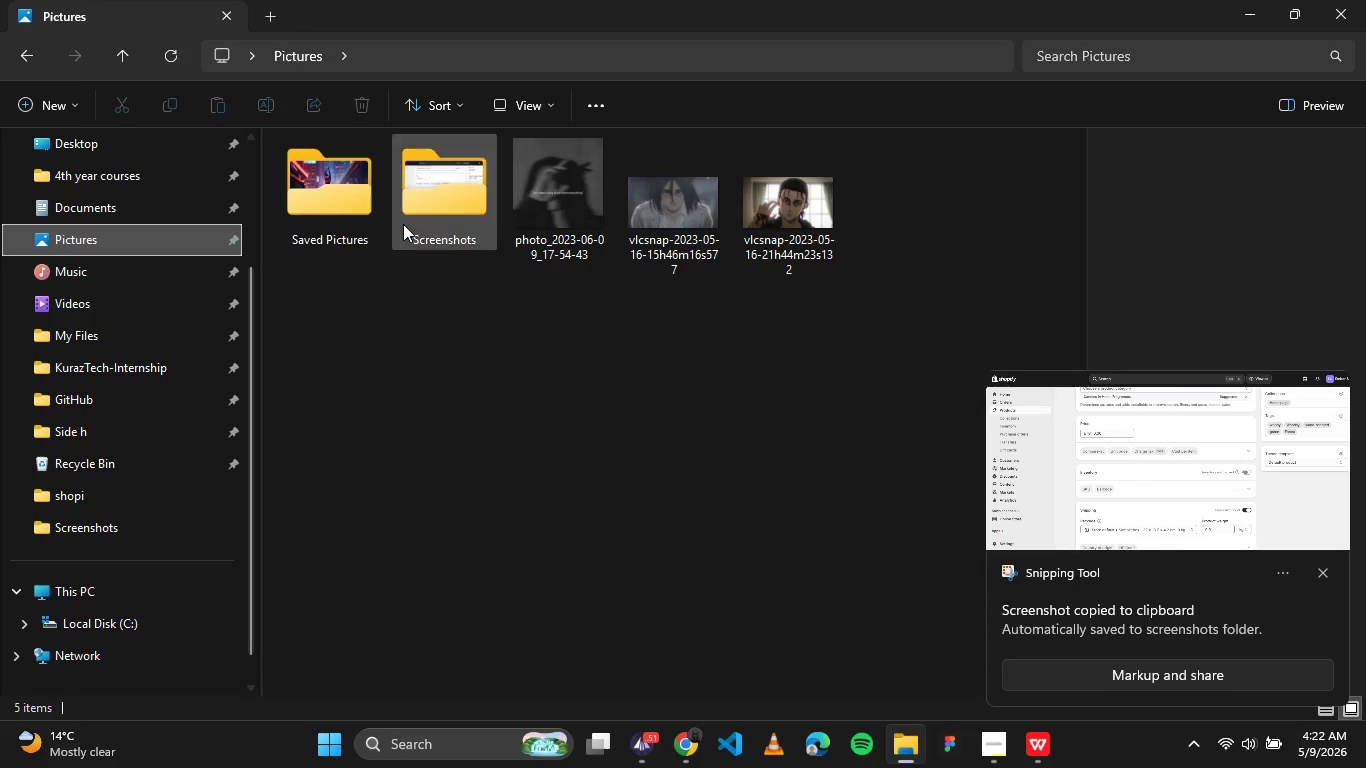 
double_click([476, 224])
 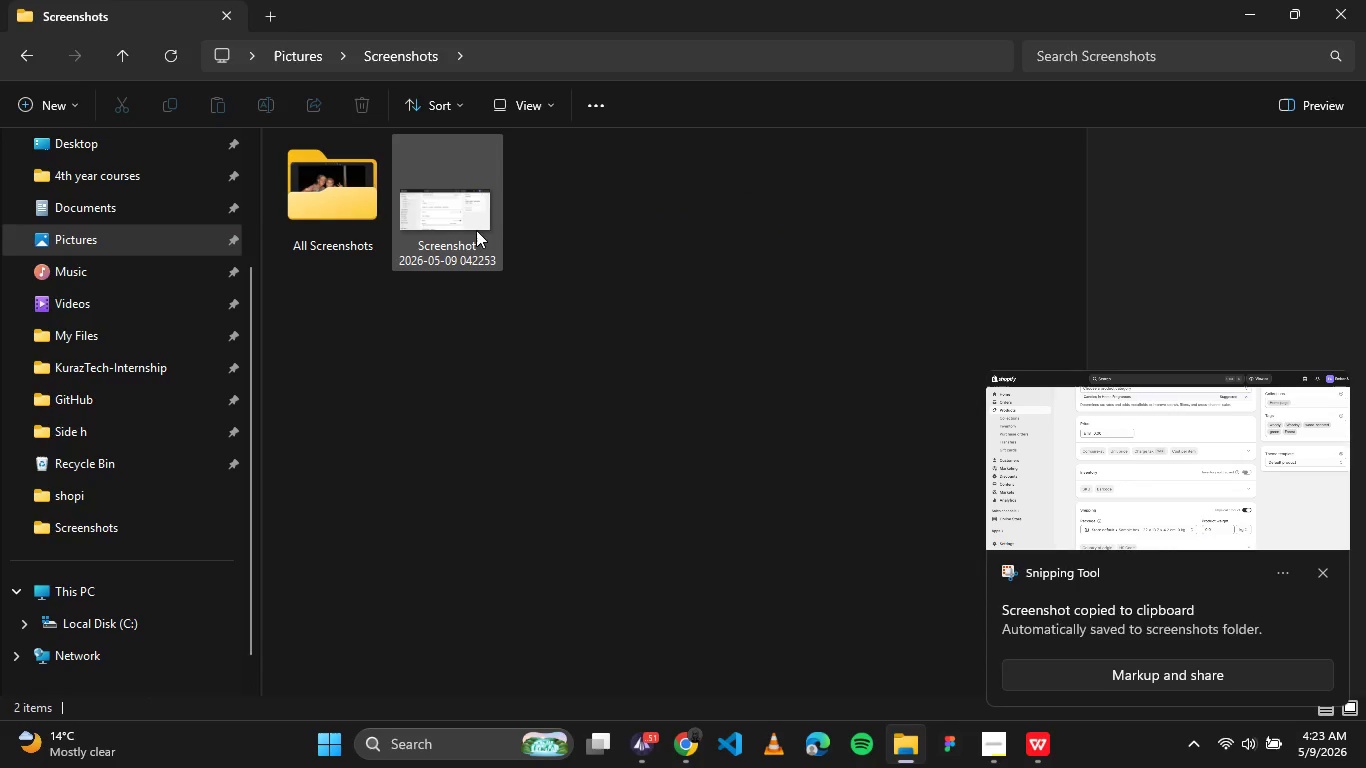 
left_click([462, 254])
 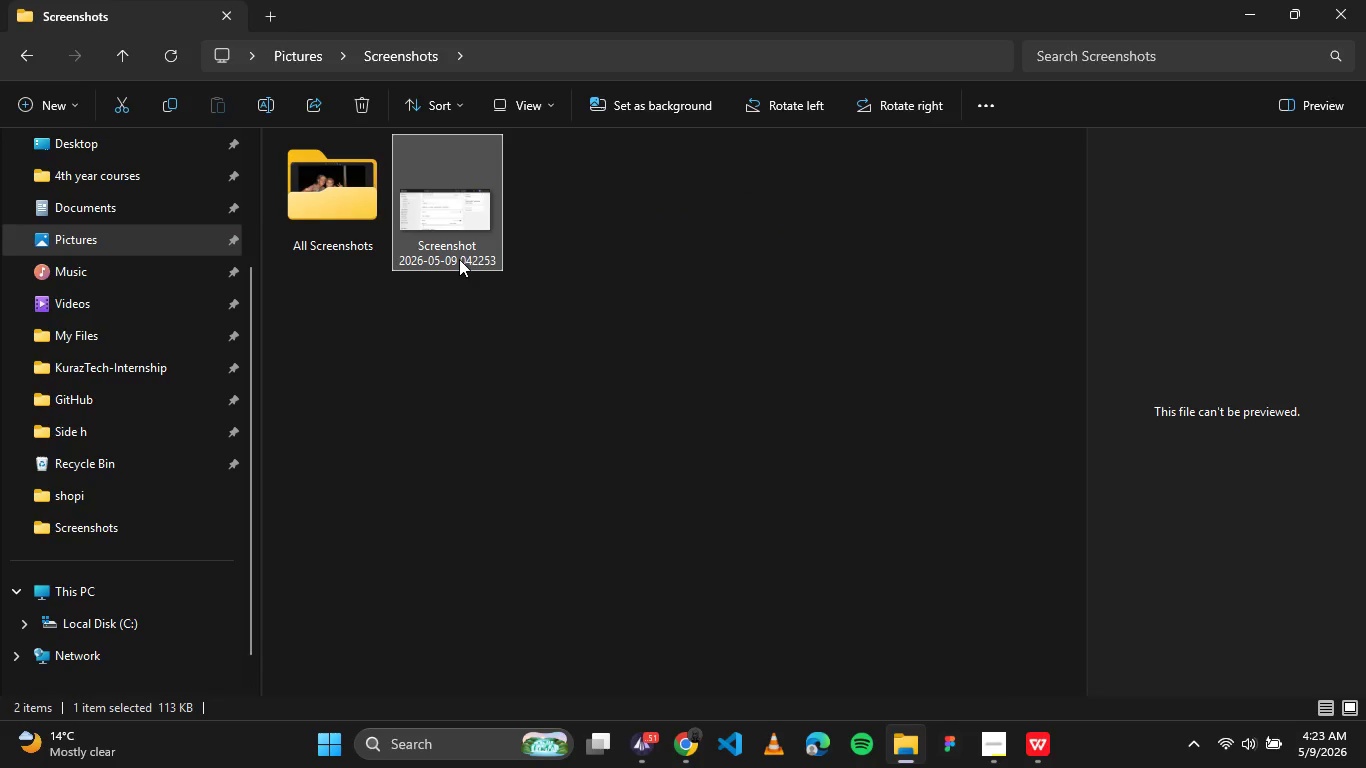 
left_click([459, 259])
 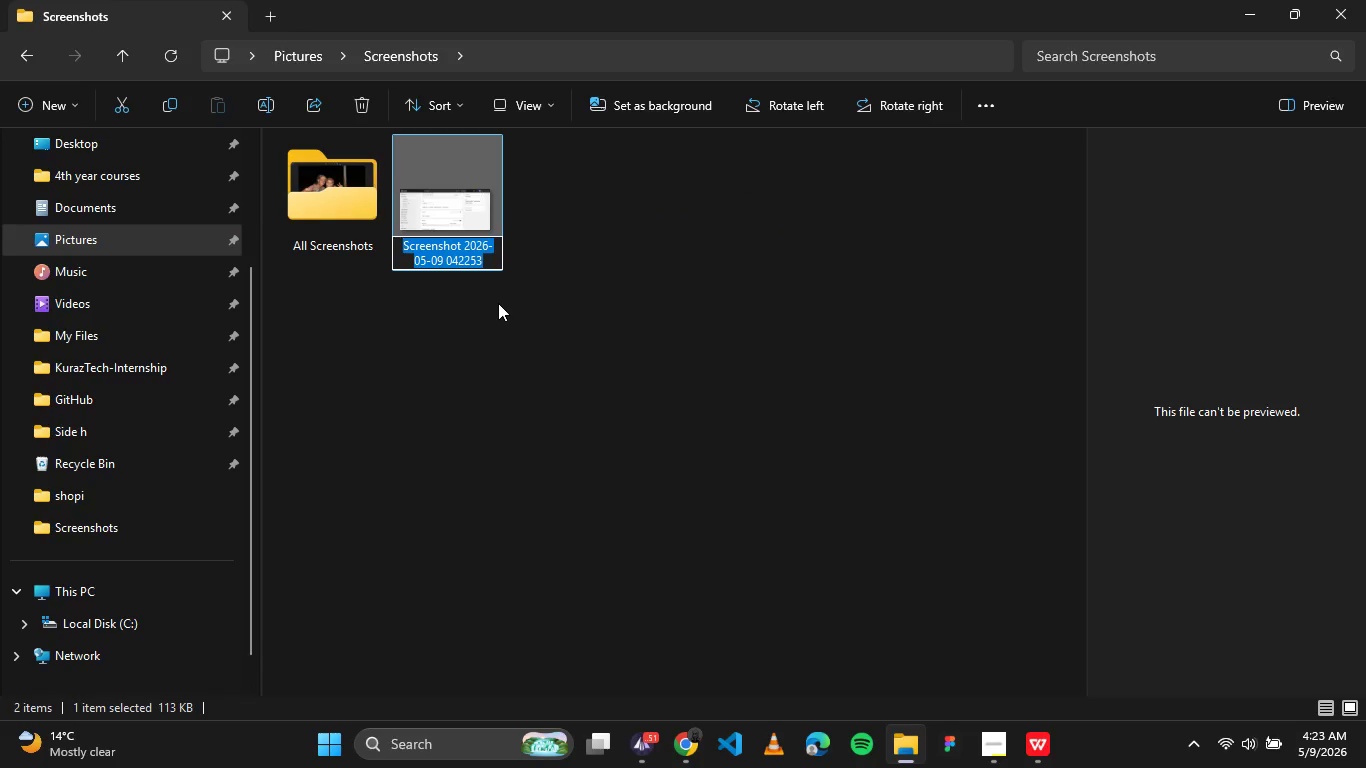 
key(B)
 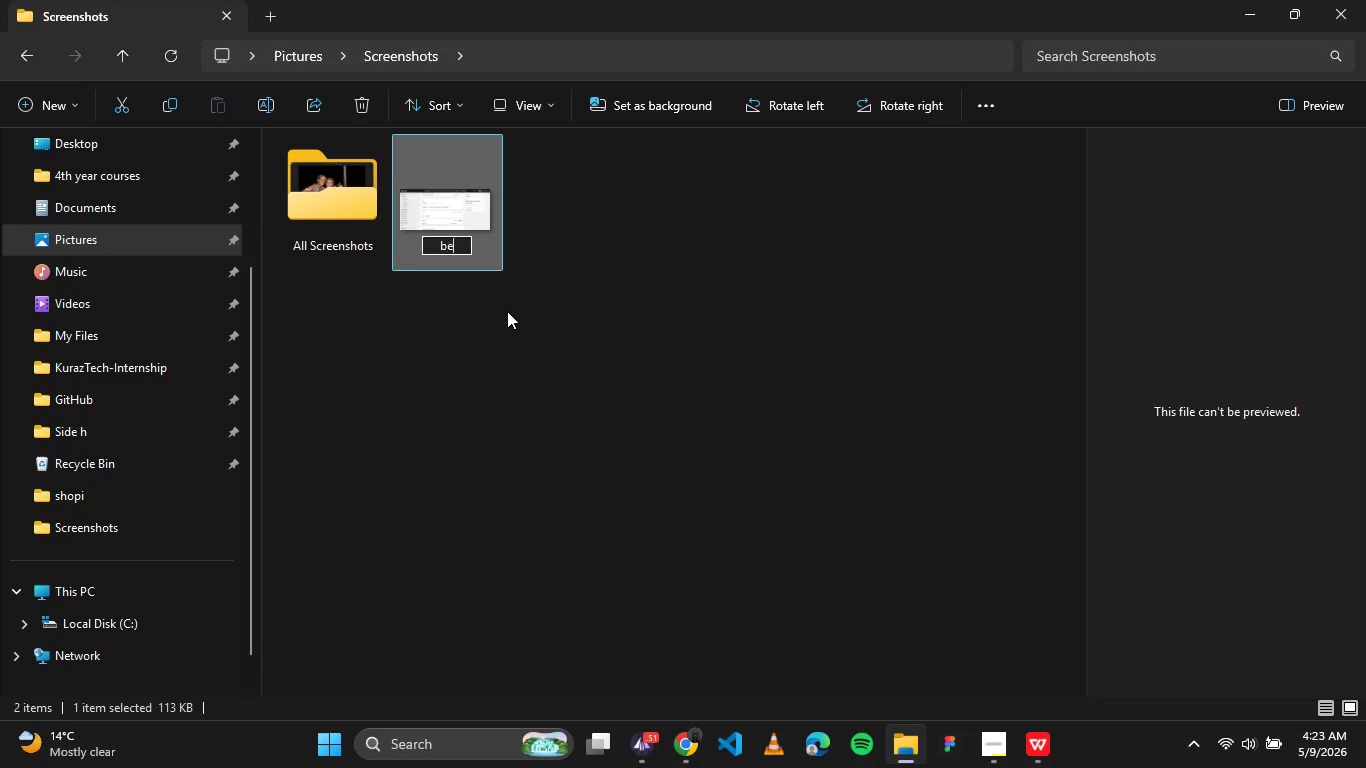 
type(efore_midnight_moss)
 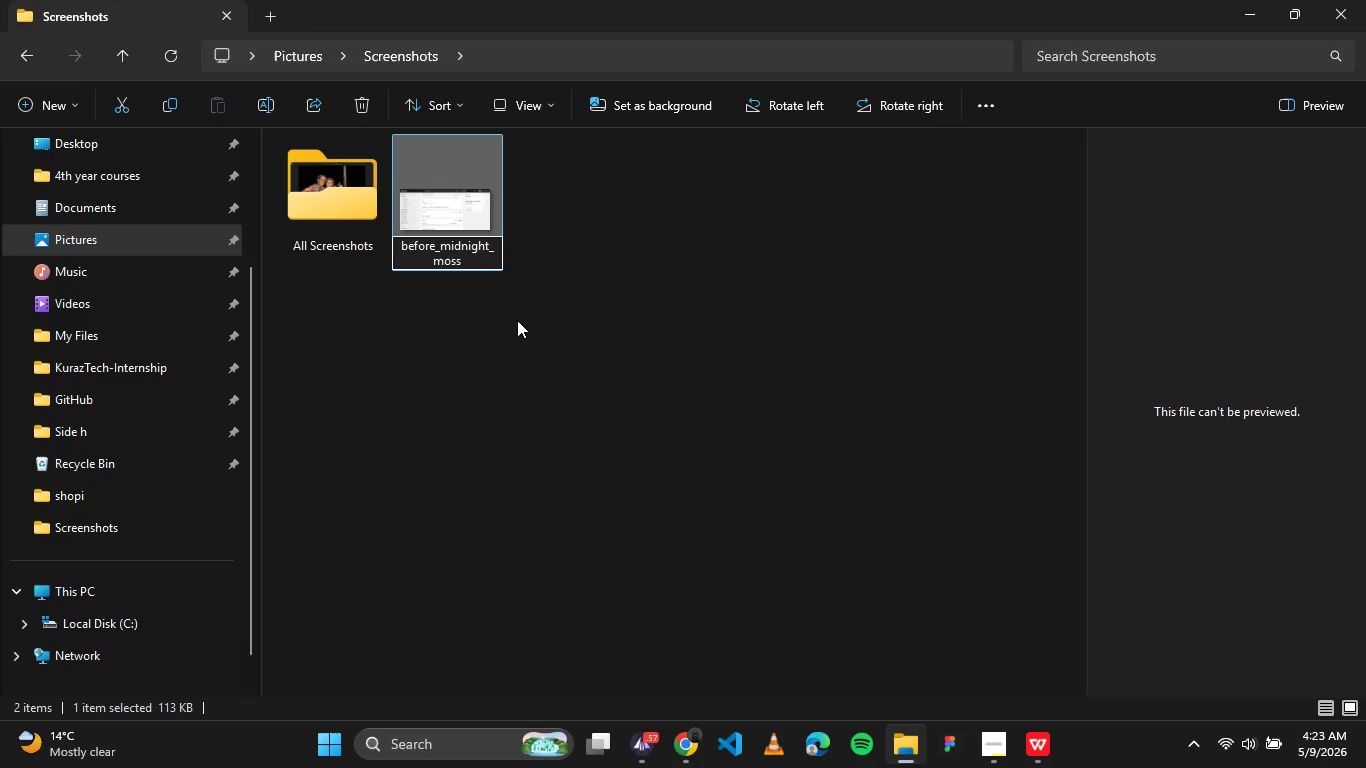 
left_click([521, 315])
 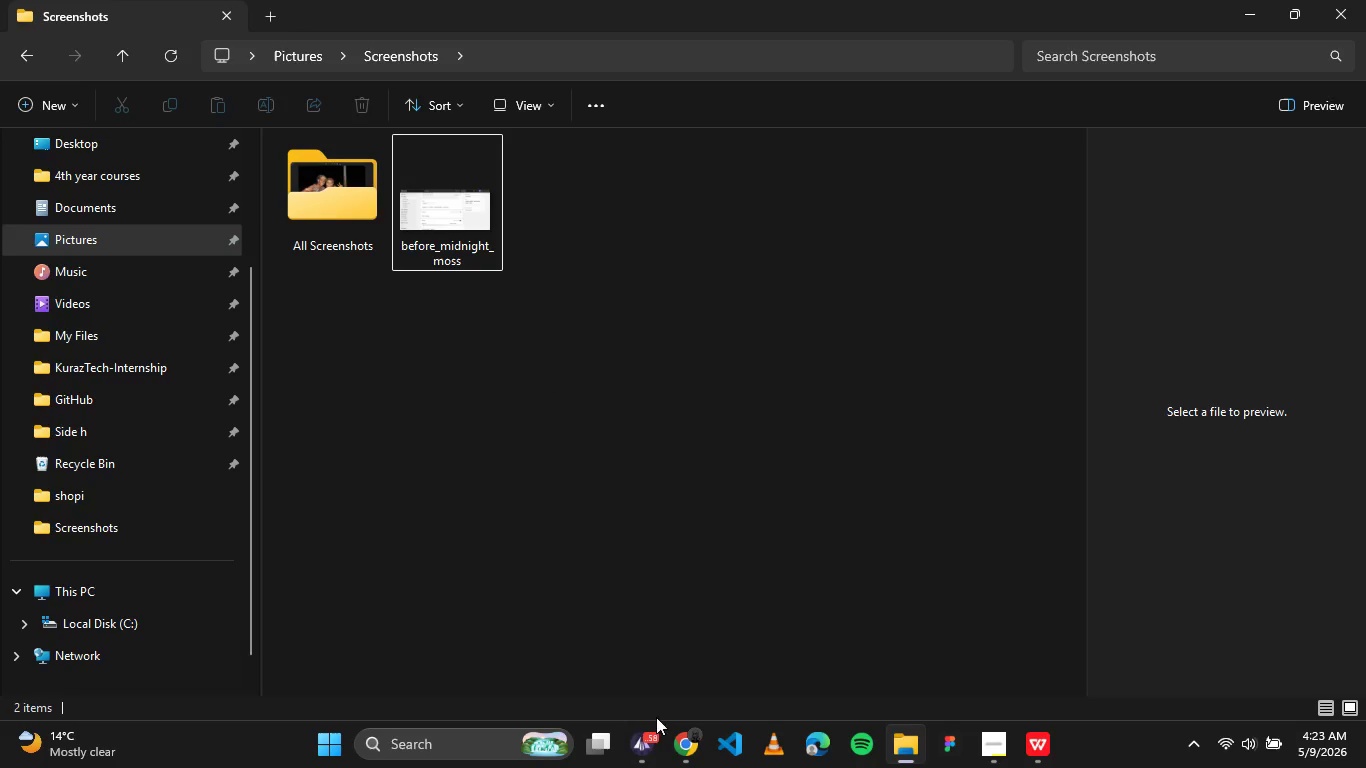 
left_click([673, 745])
 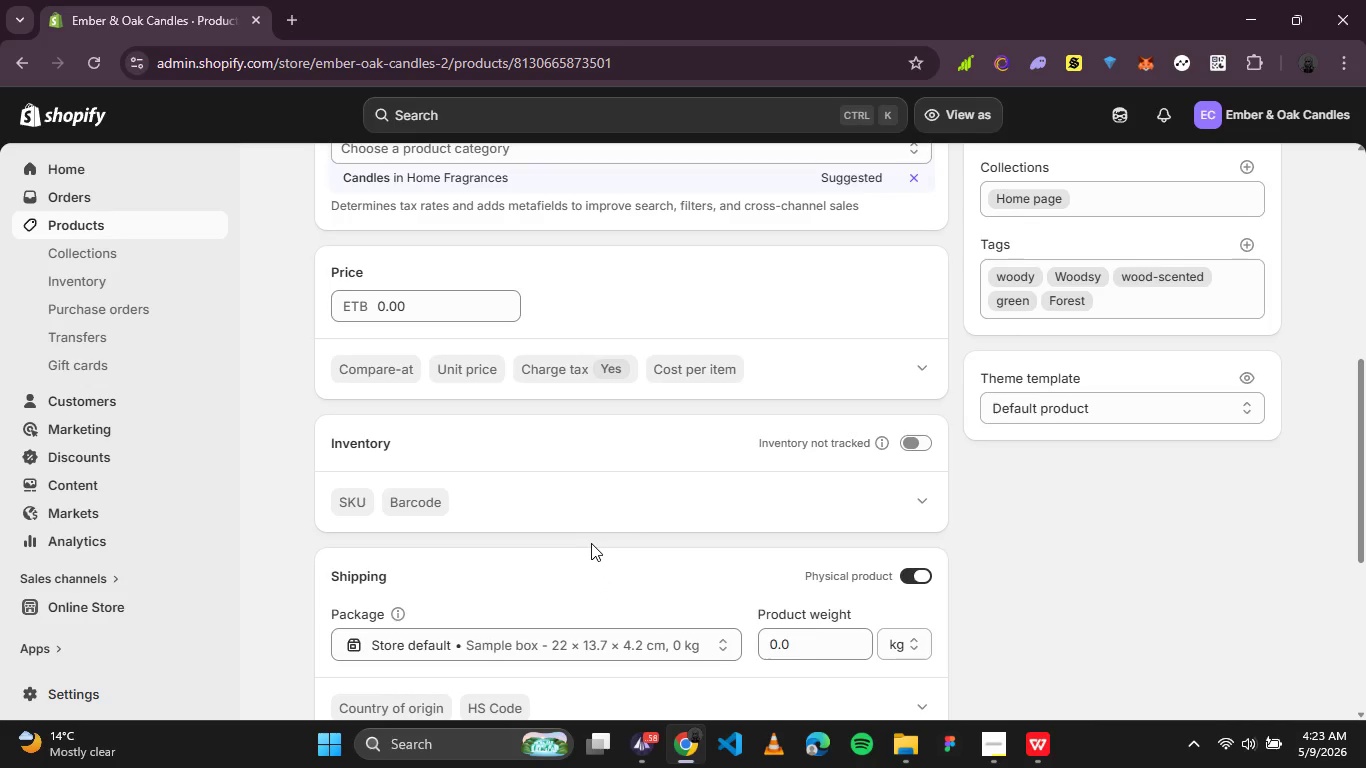 
wait(5.58)
 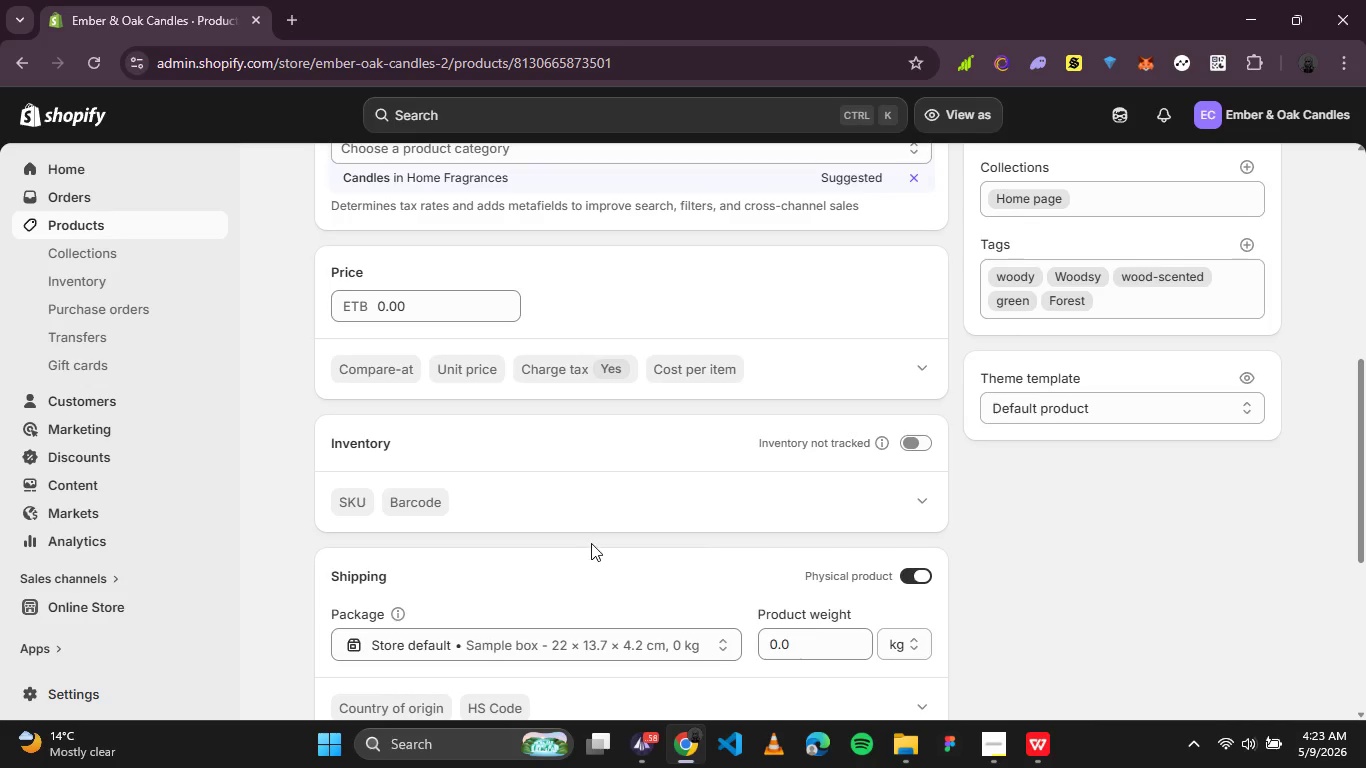 
scroll: coordinate [404, 331], scroll_direction: up, amount: 5.0
 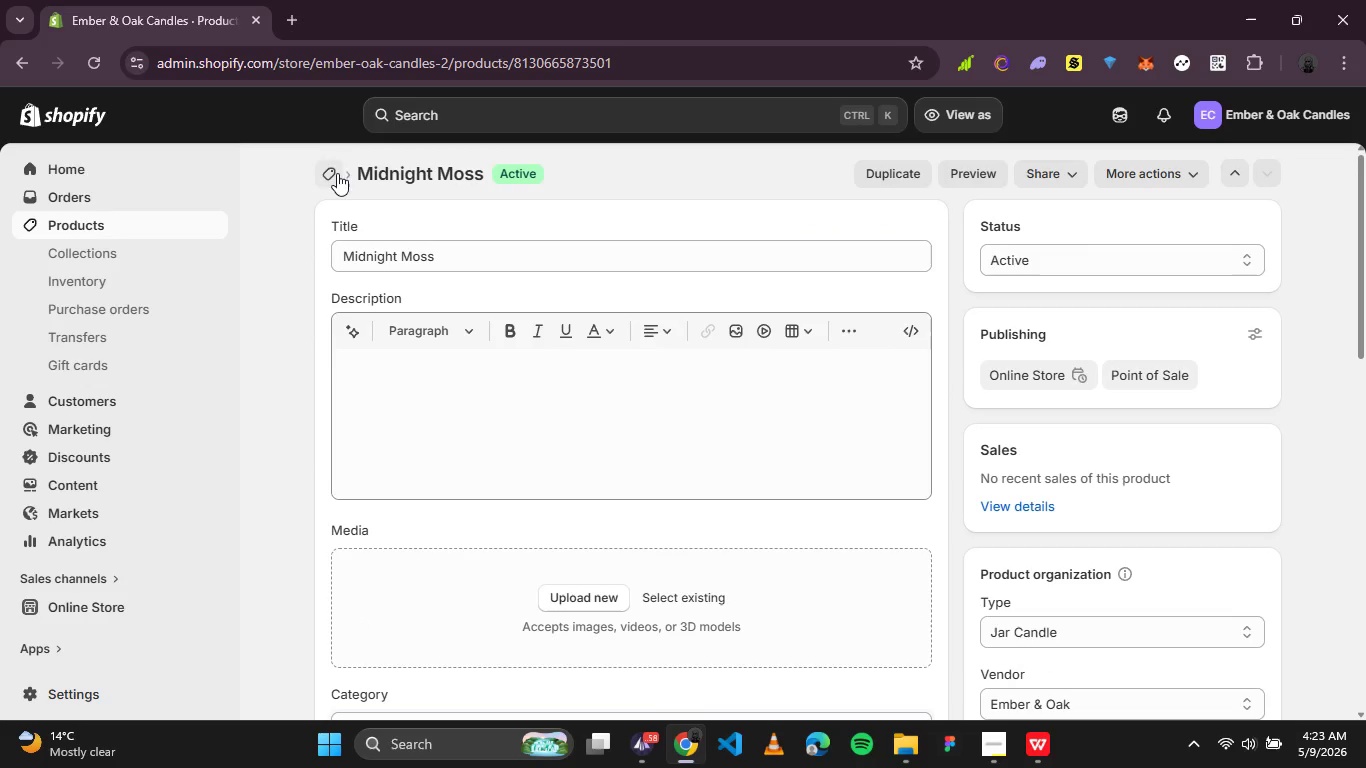 
left_click([330, 173])
 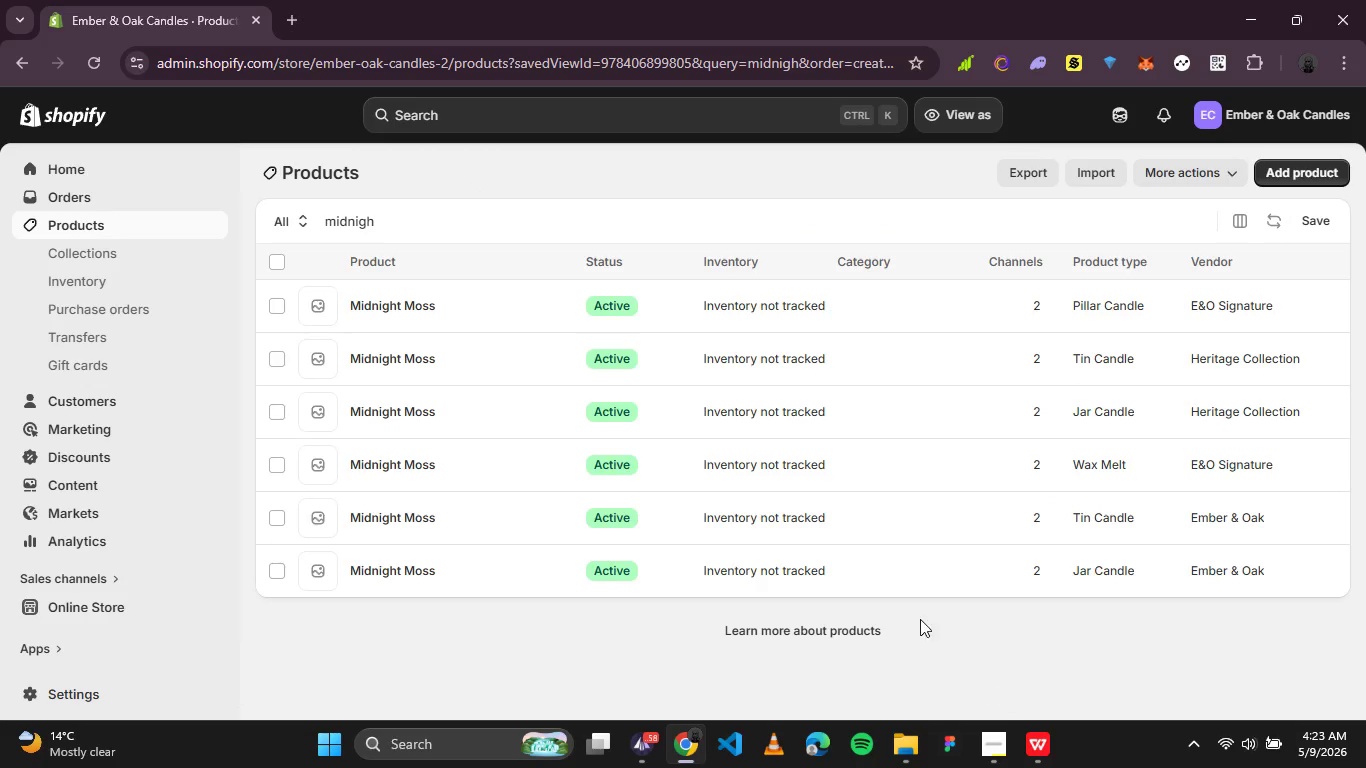 
double_click([365, 209])
 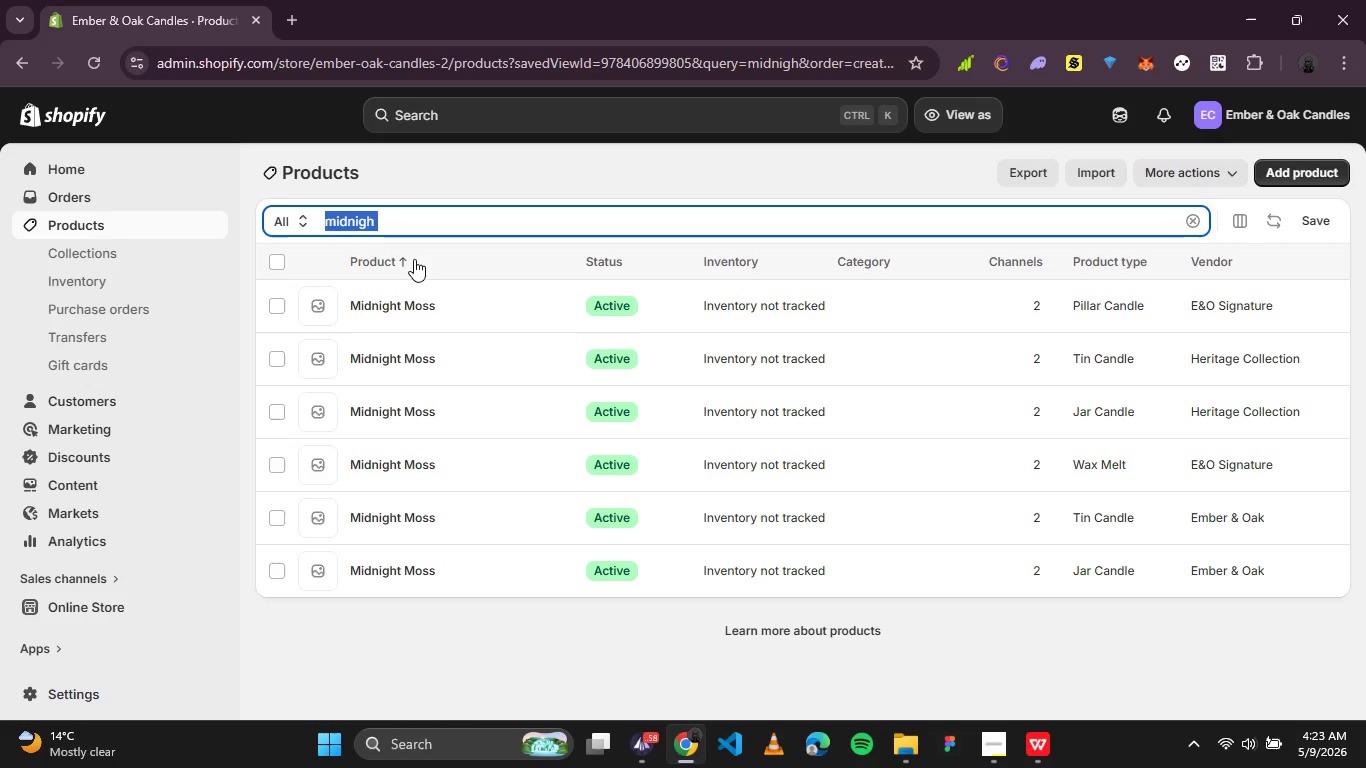 
type(spiced)
 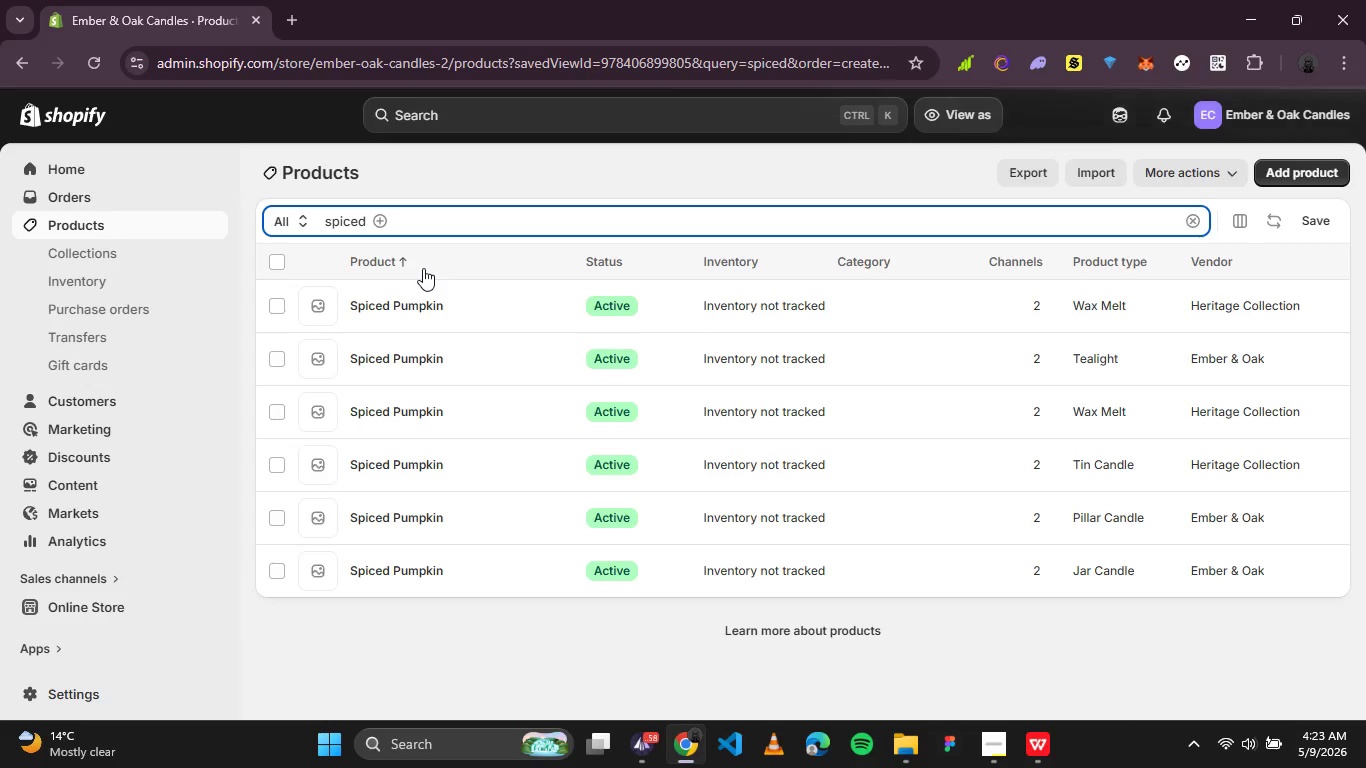 
wait(7.01)
 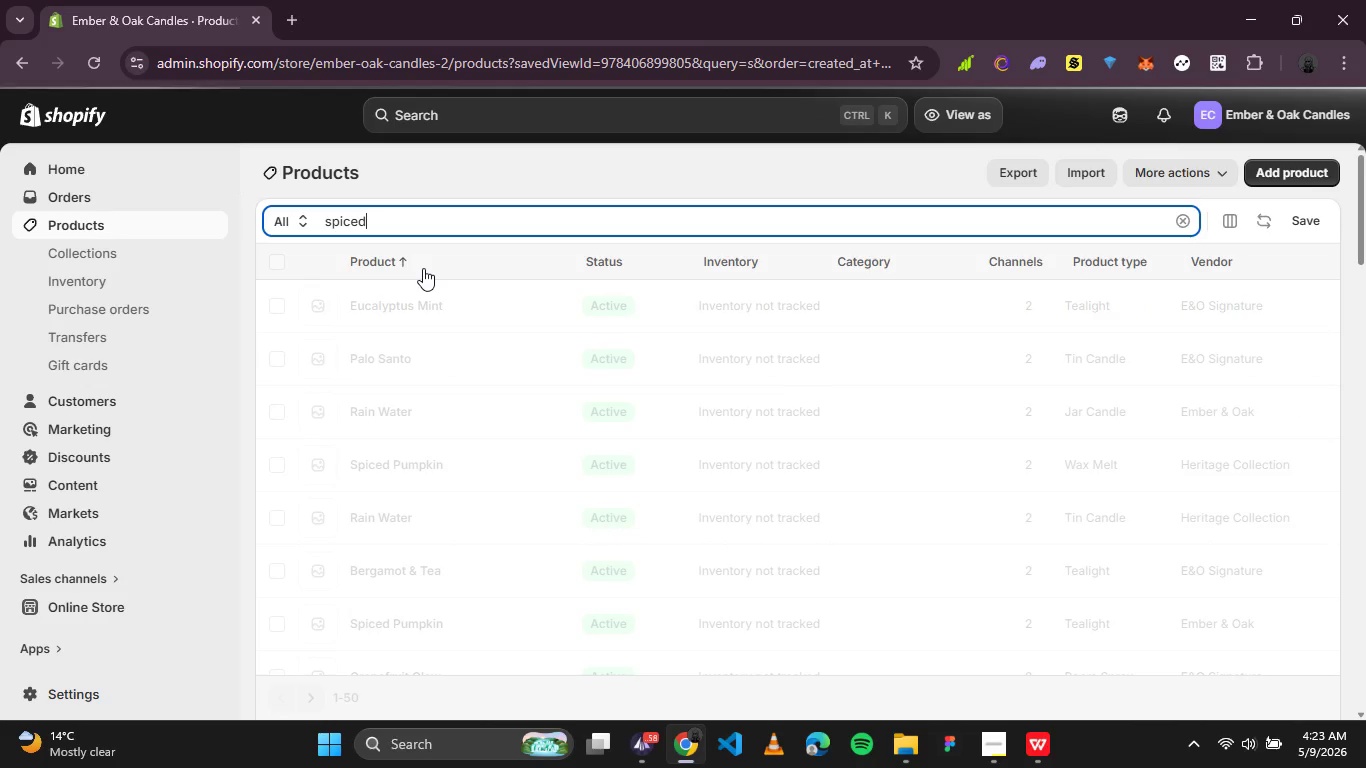 
left_click([397, 572])
 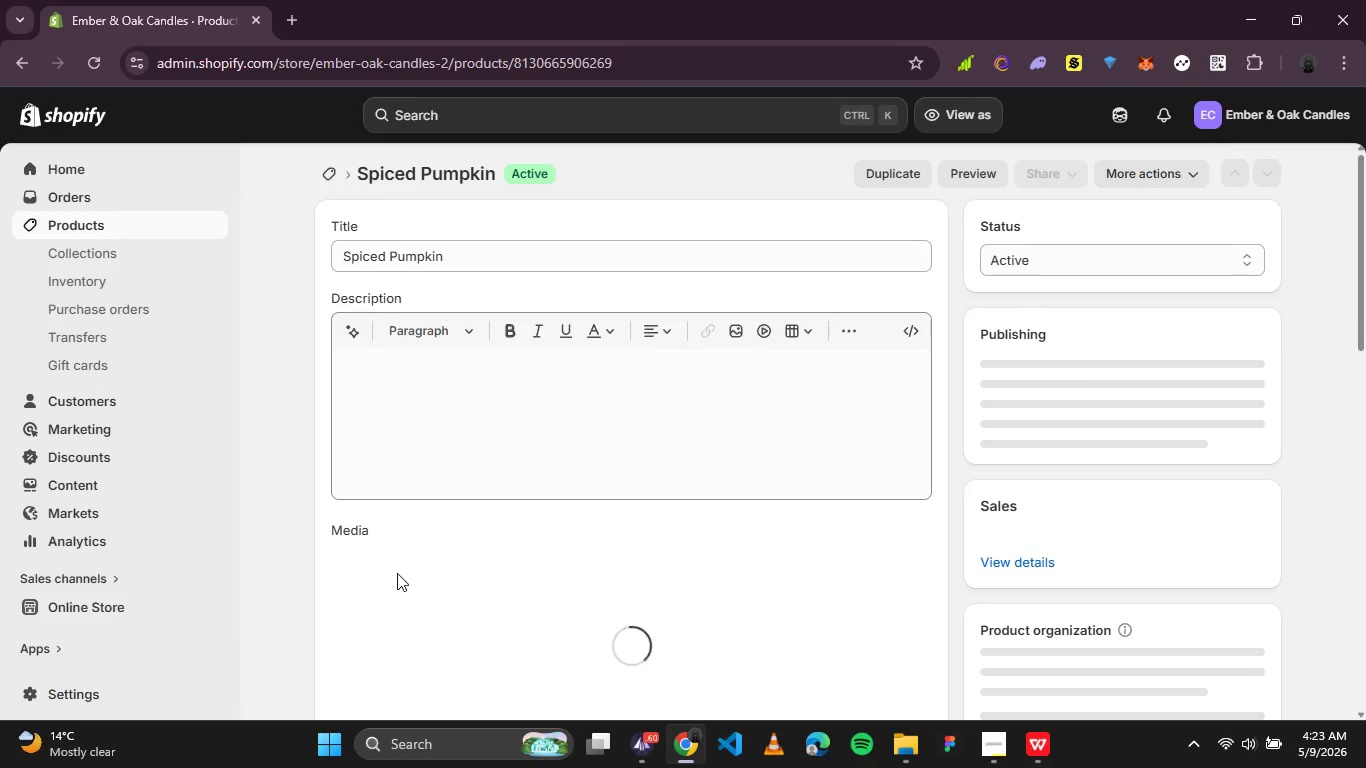 
mouse_move([397, 565])
 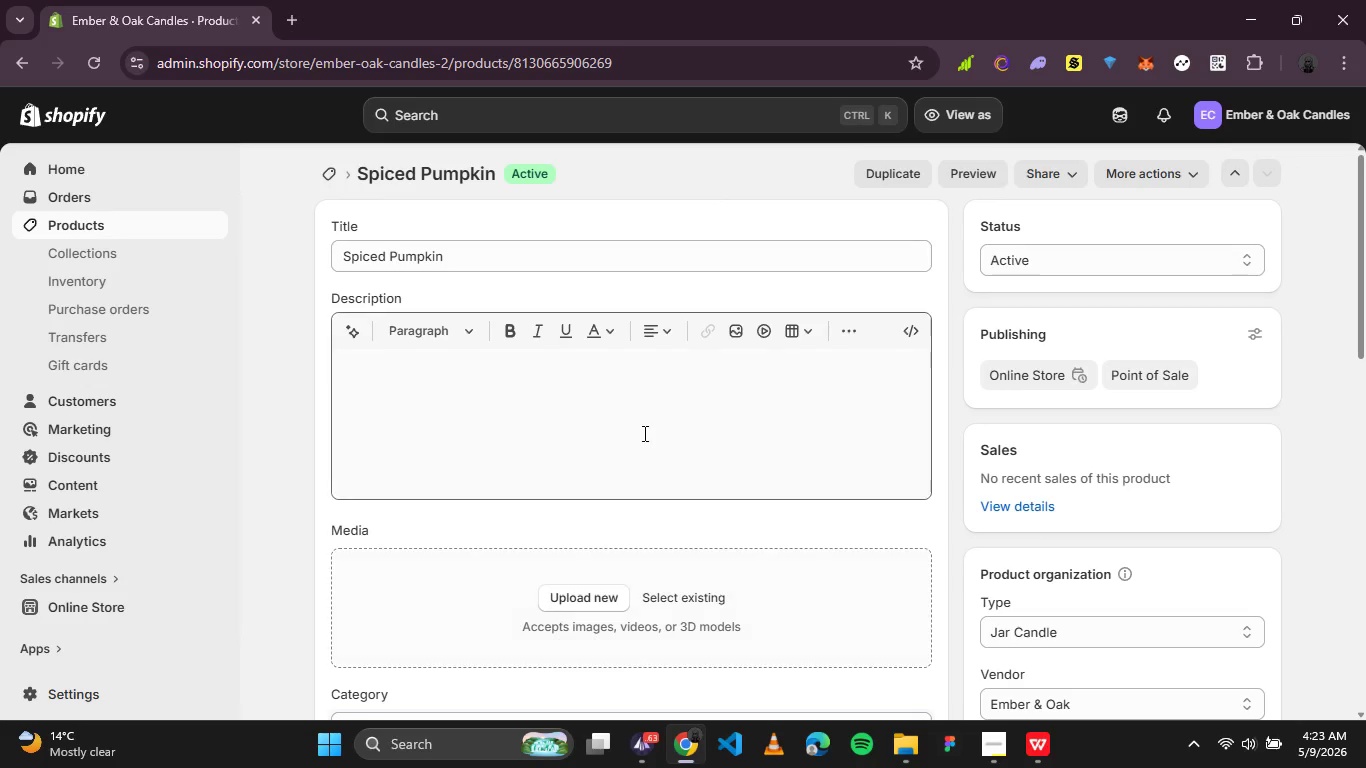 
scroll: coordinate [644, 432], scroll_direction: down, amount: 1.0
 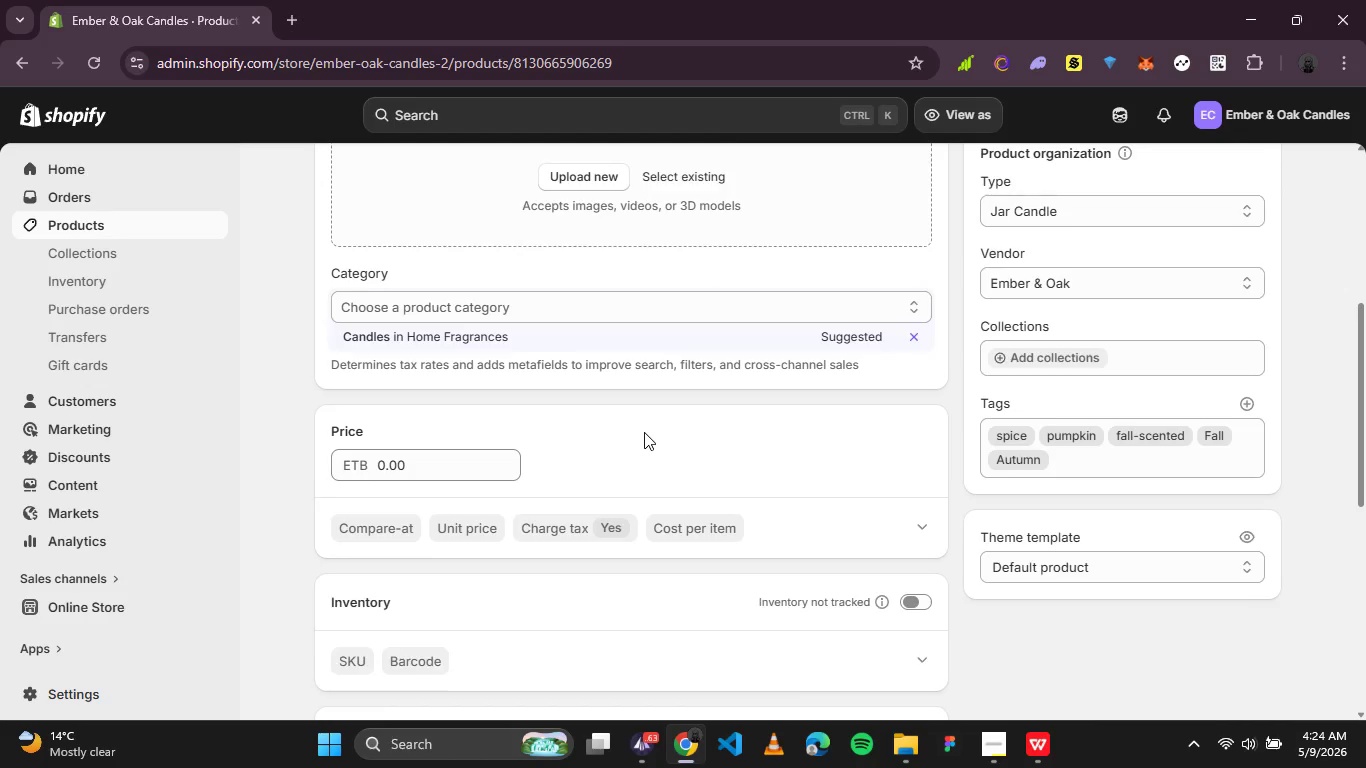 
wait(26.33)
 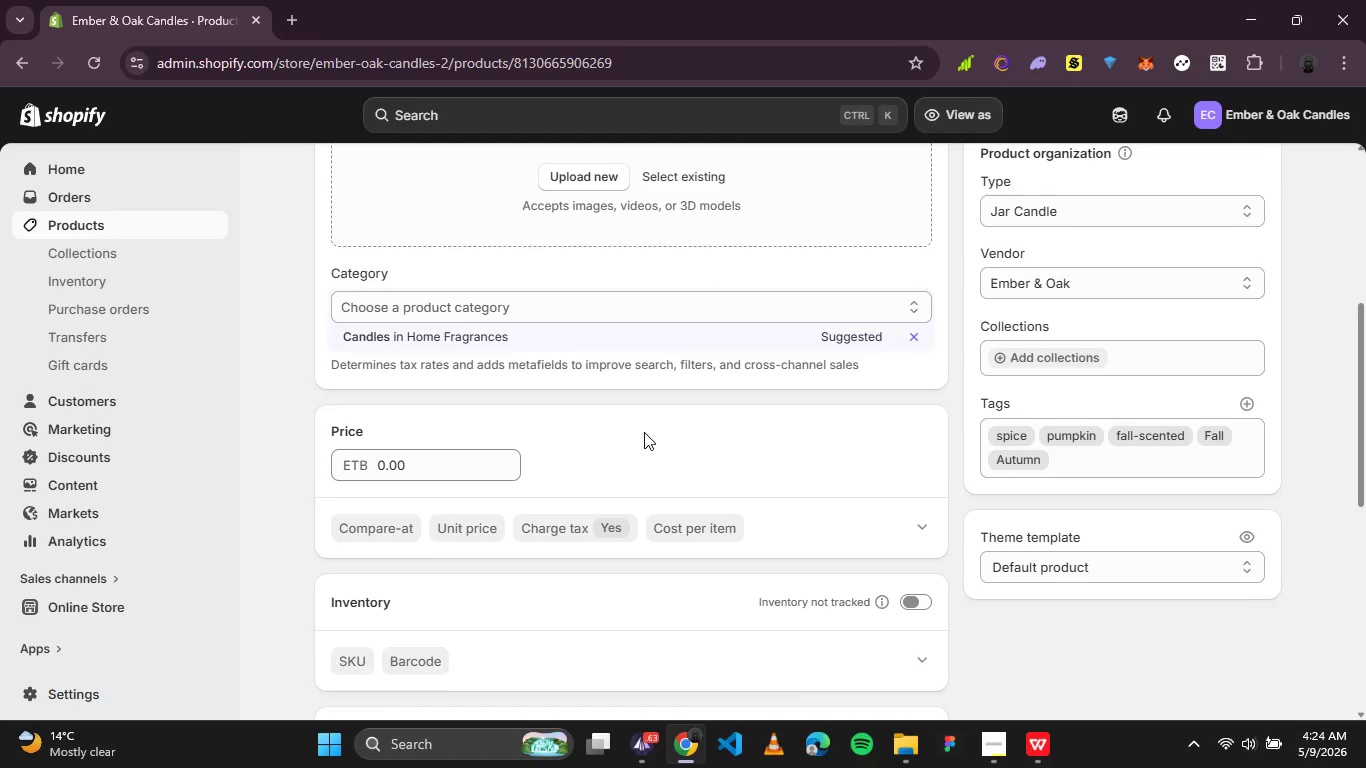 
key(PrintScreen)
 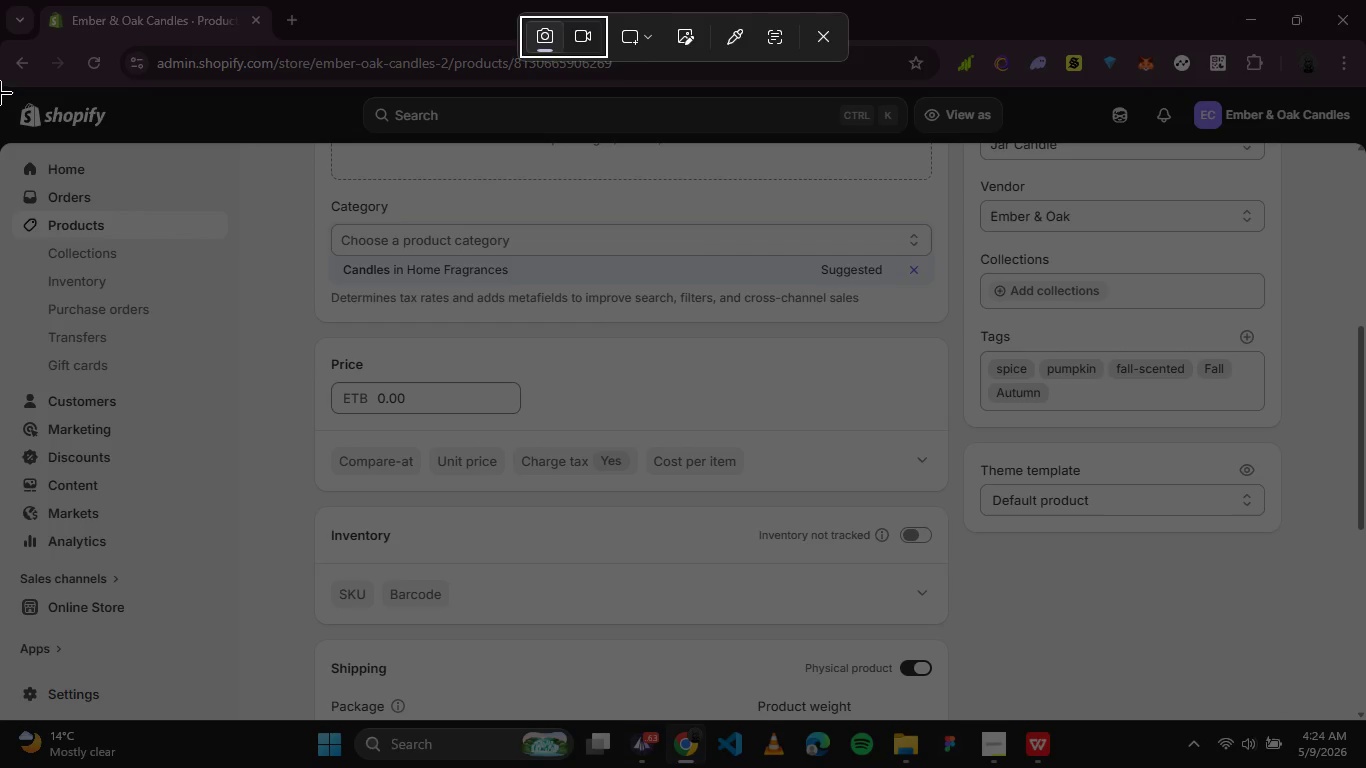 
left_click_drag(start_coordinate=[0, 89], to_coordinate=[1358, 719])
 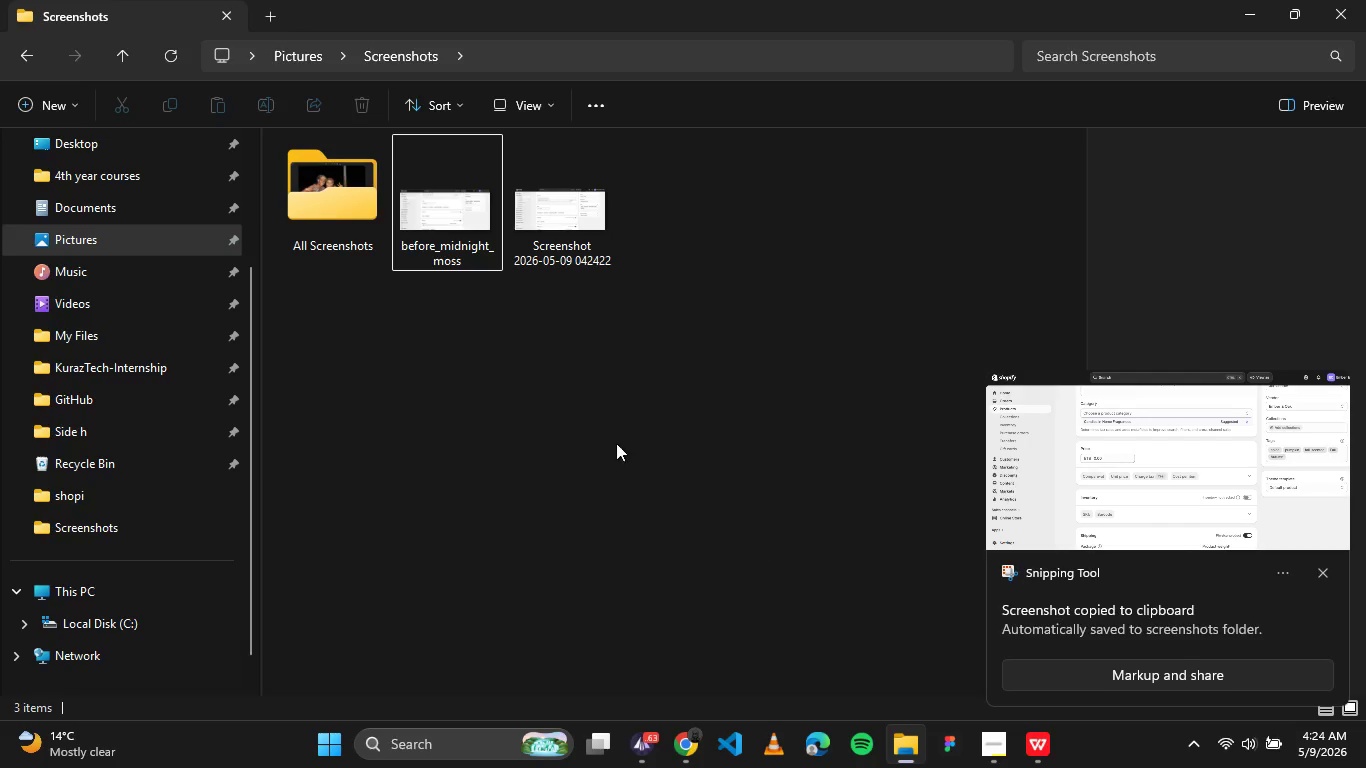 
left_click([523, 252])
 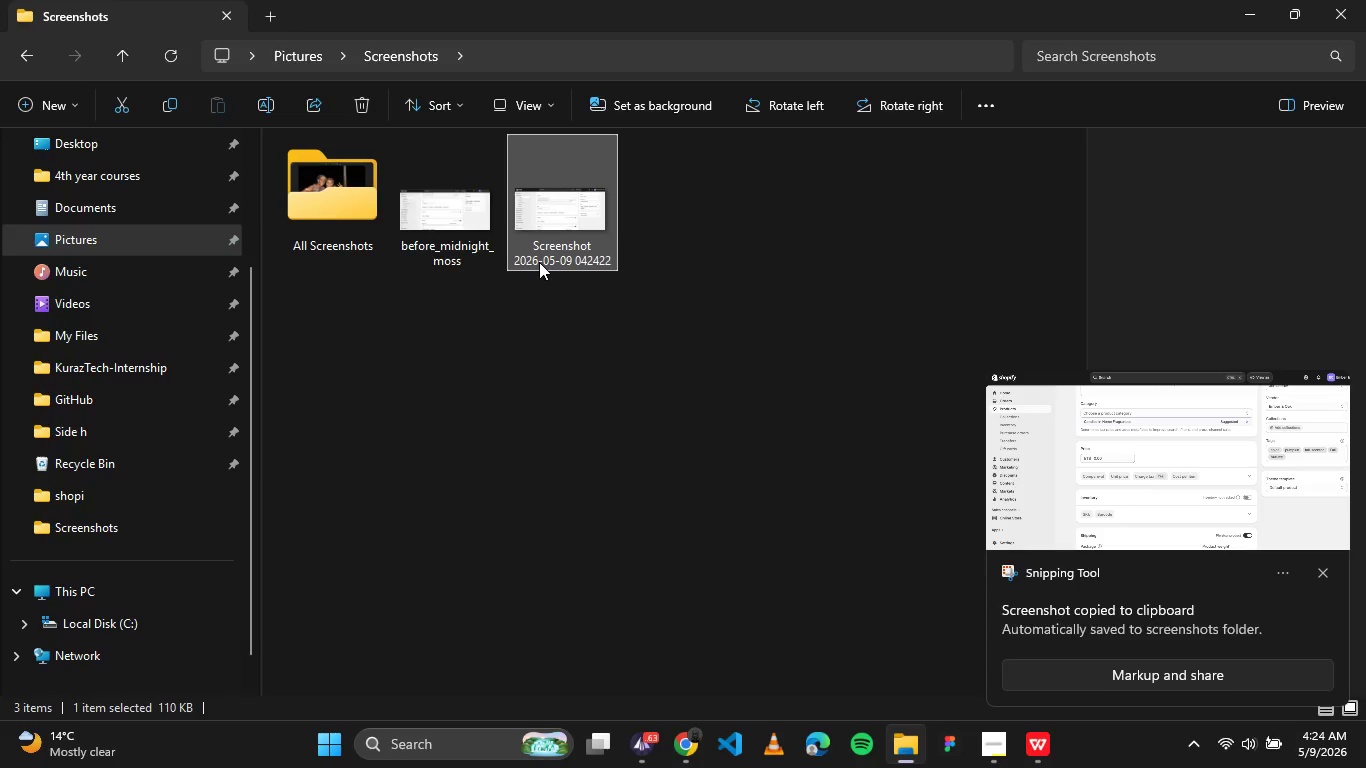 
left_click([539, 262])
 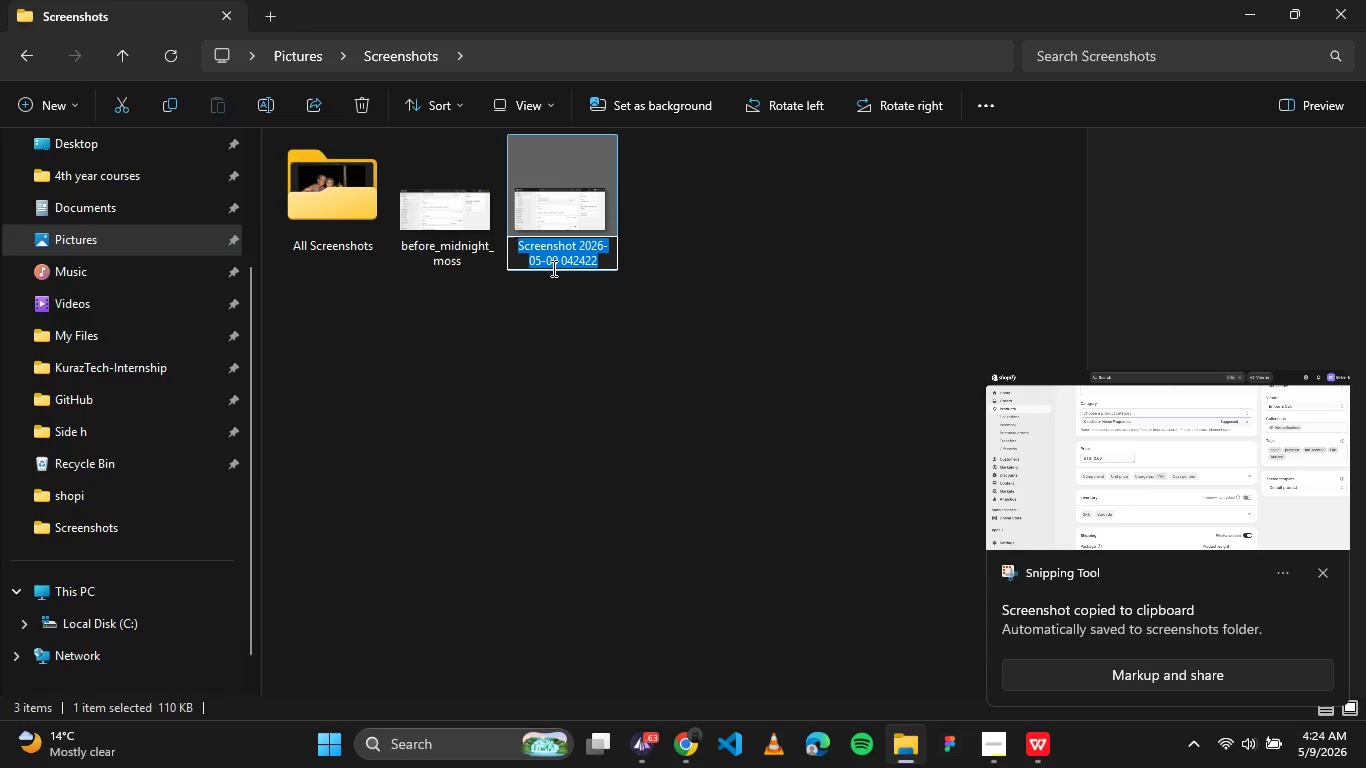 
type(before_)
 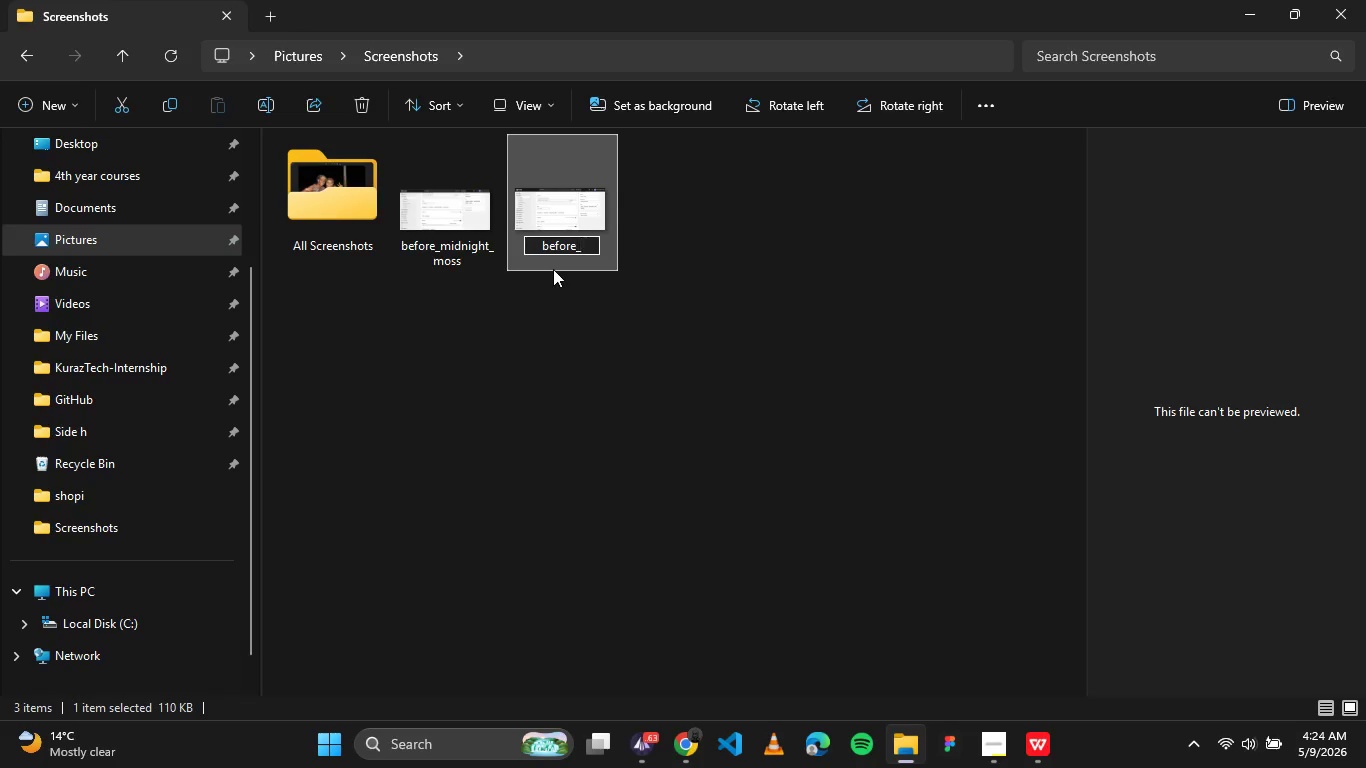 
wait(7.41)
 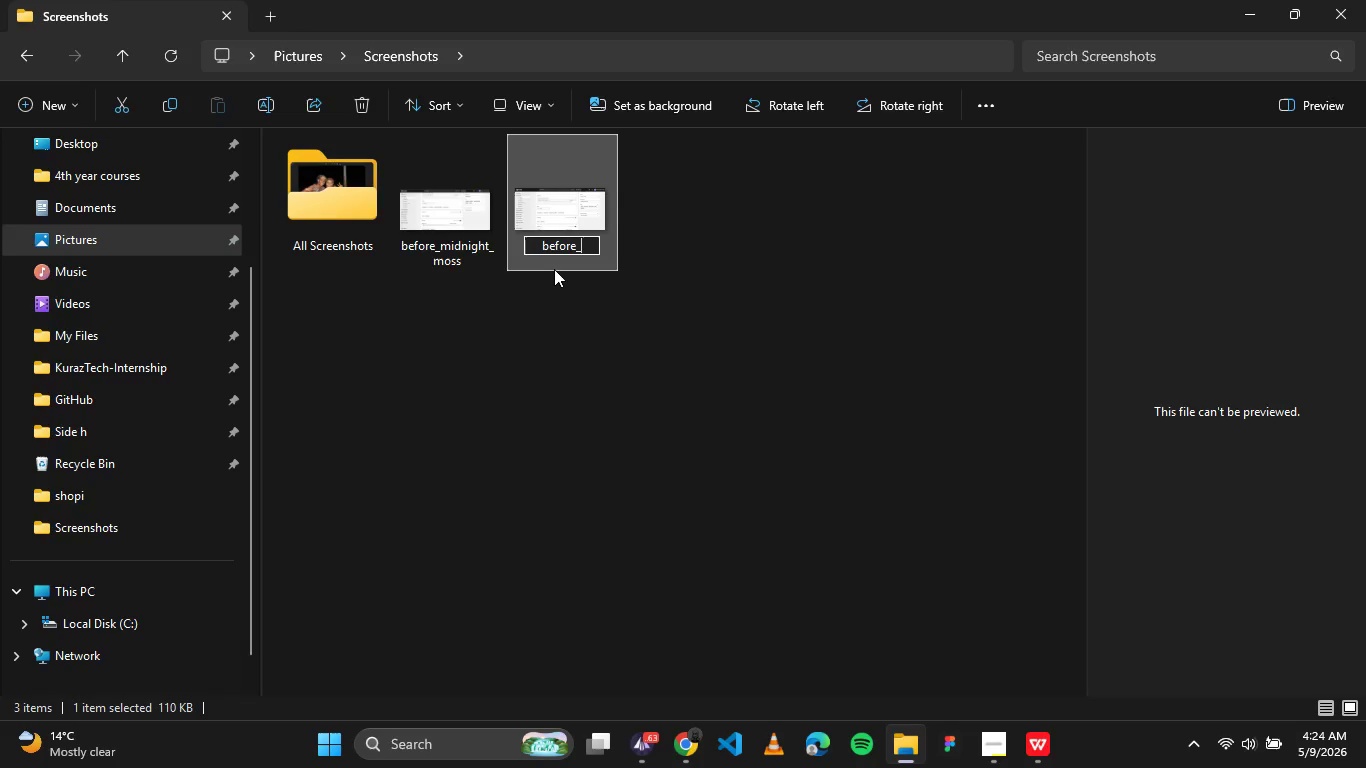 
type(spiced_pumpkin)
 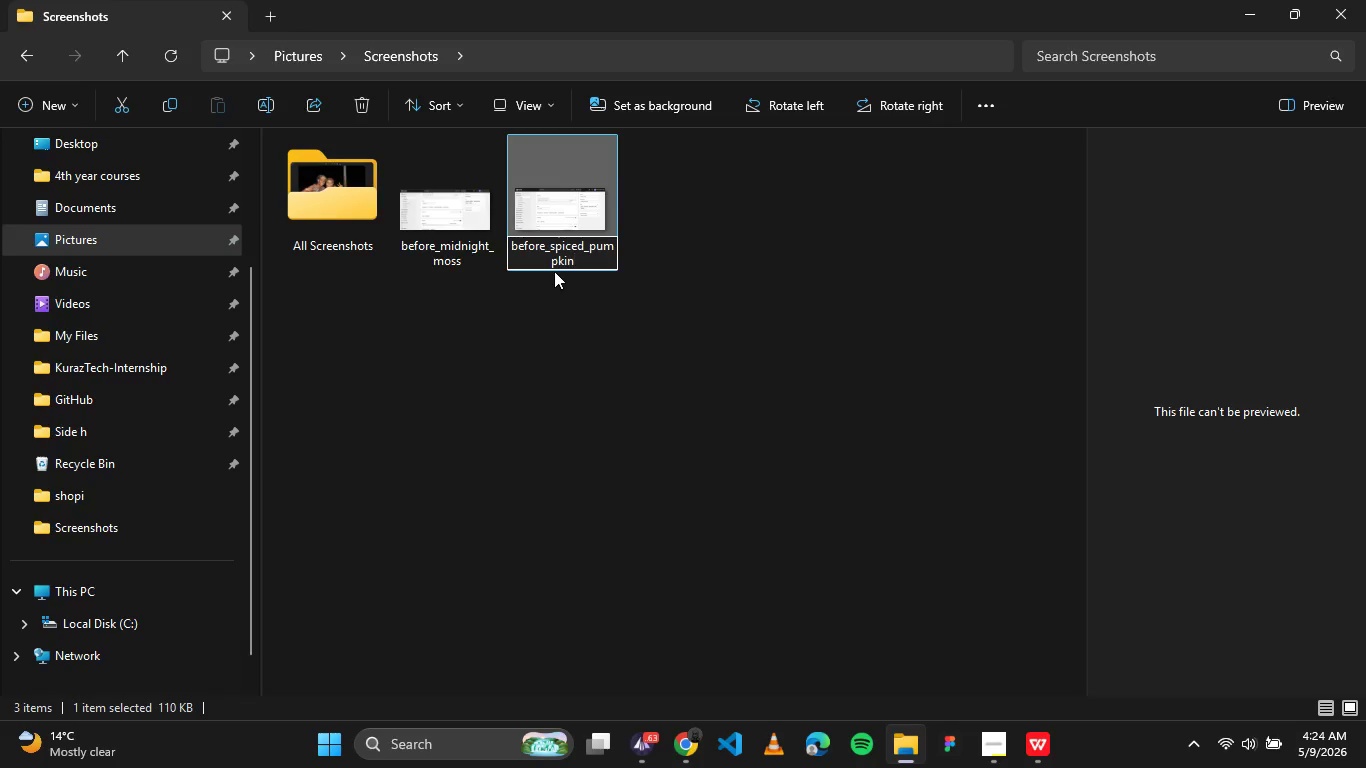 
left_click([603, 397])
 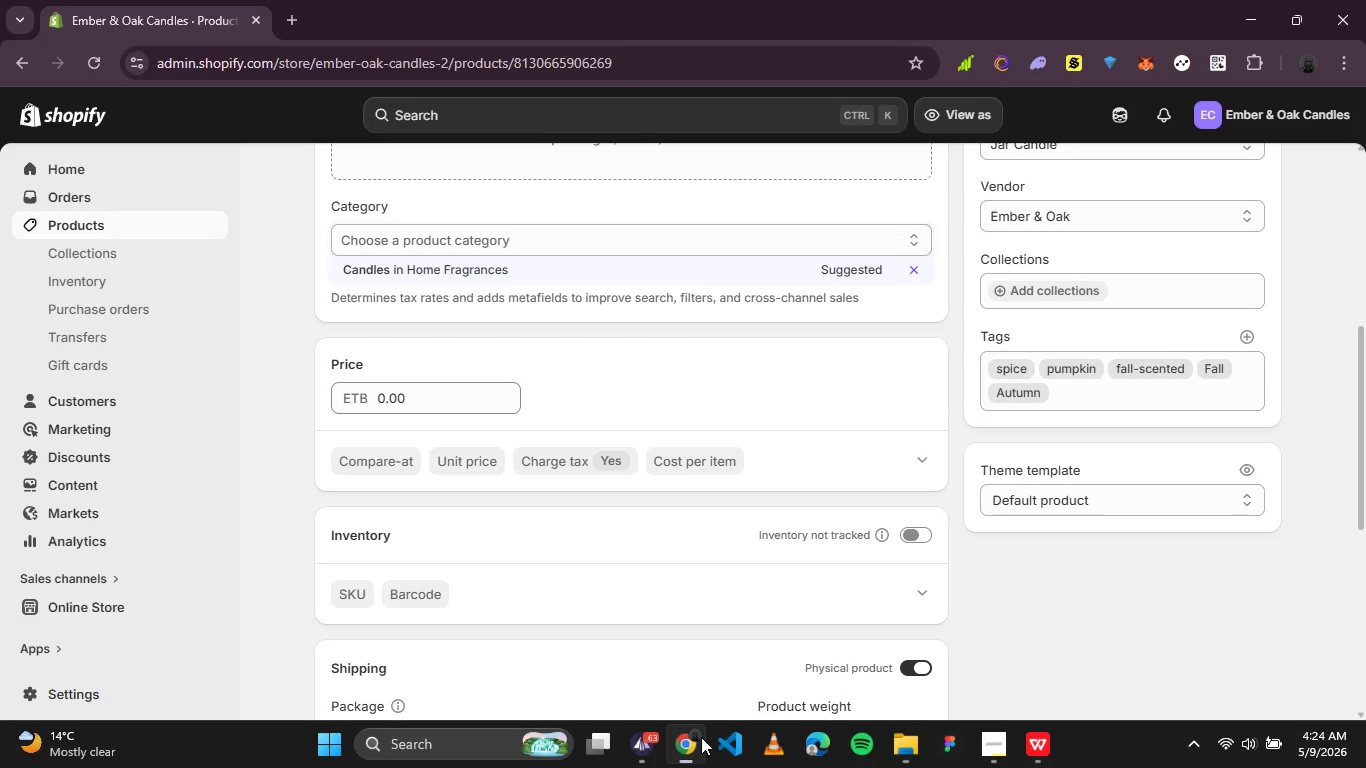 
scroll: coordinate [594, 471], scroll_direction: up, amount: 6.0
 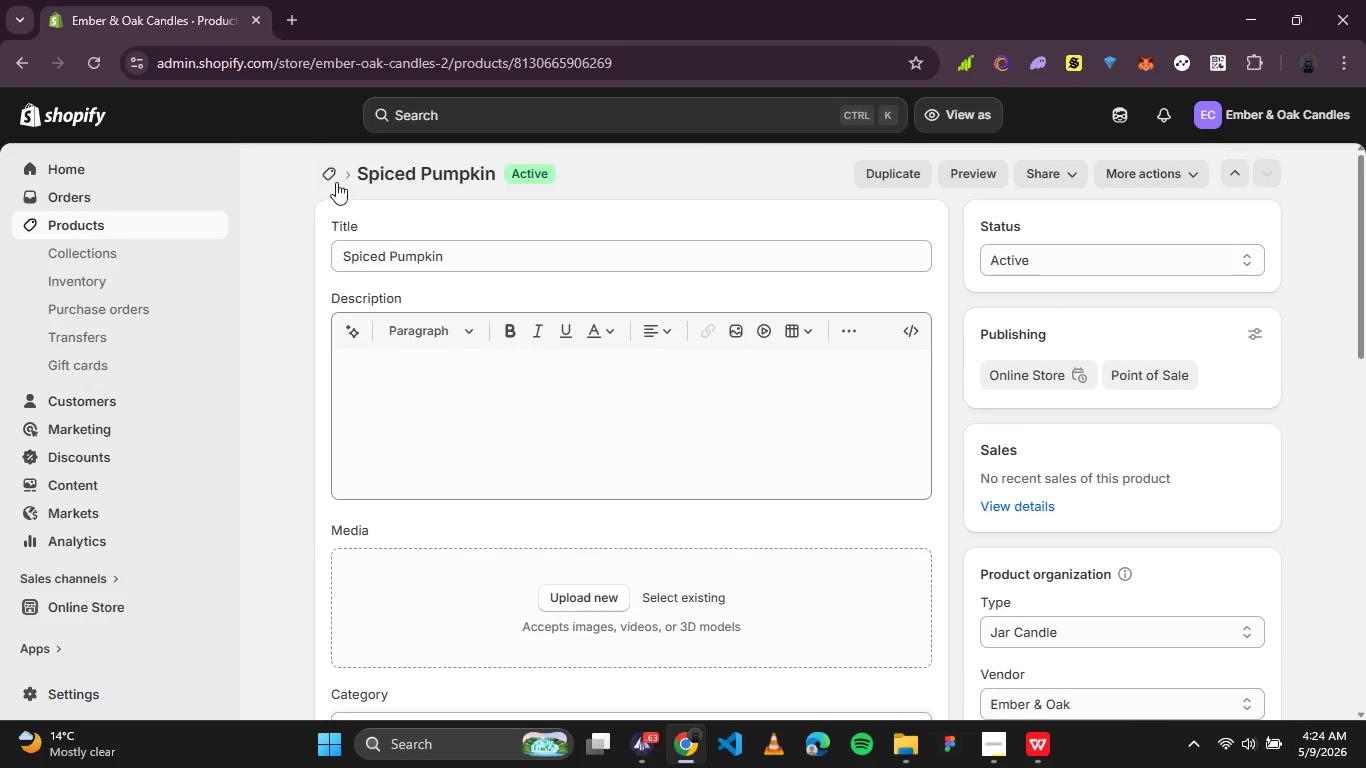 
left_click([331, 177])
 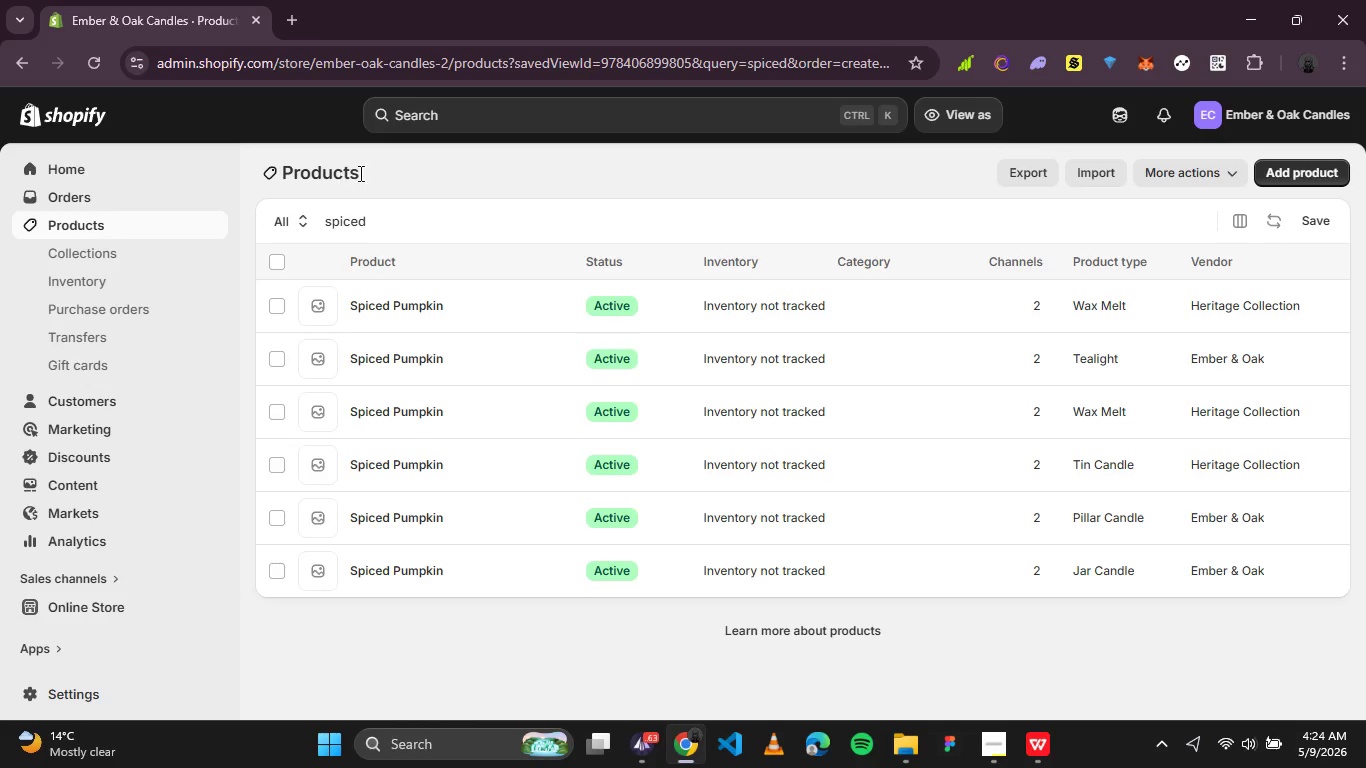 
double_click([359, 225])
 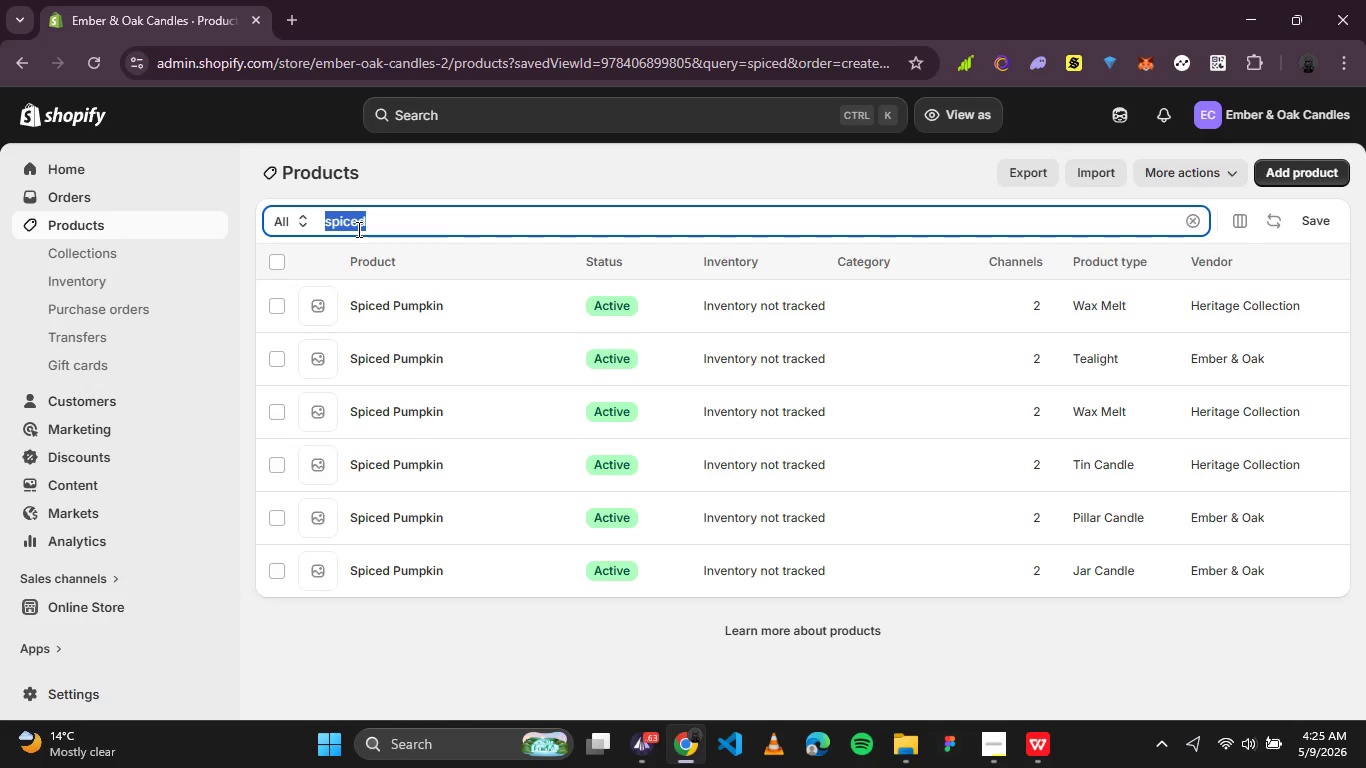 
type(lavender)
 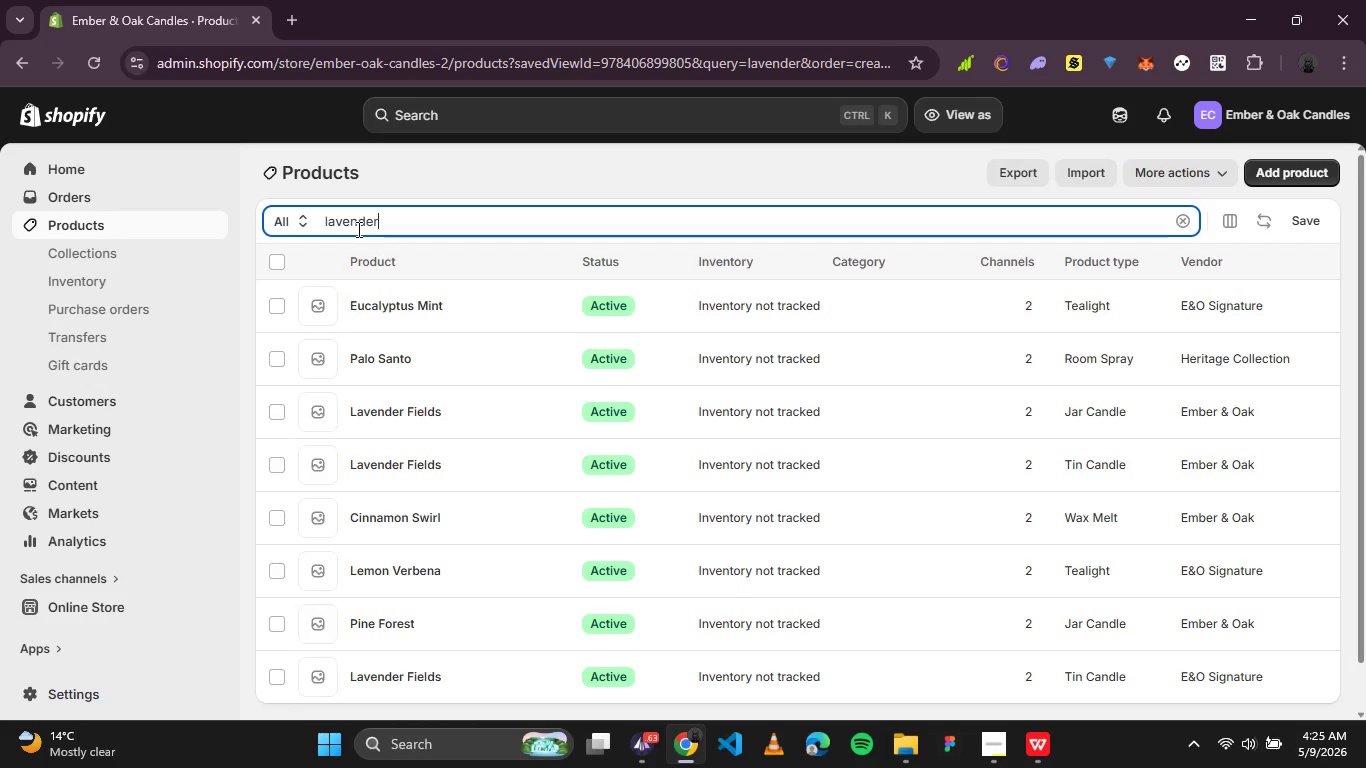 
wait(28.16)
 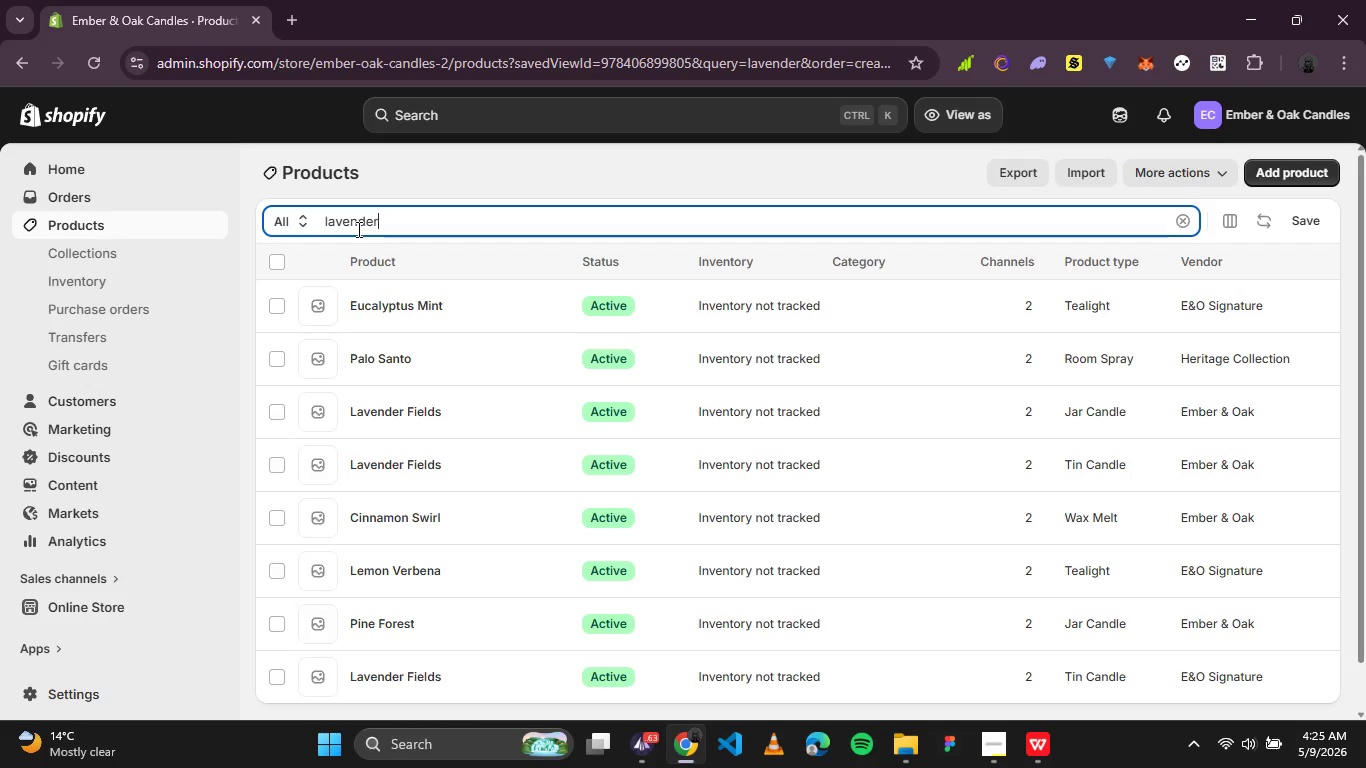 
type( fie)
 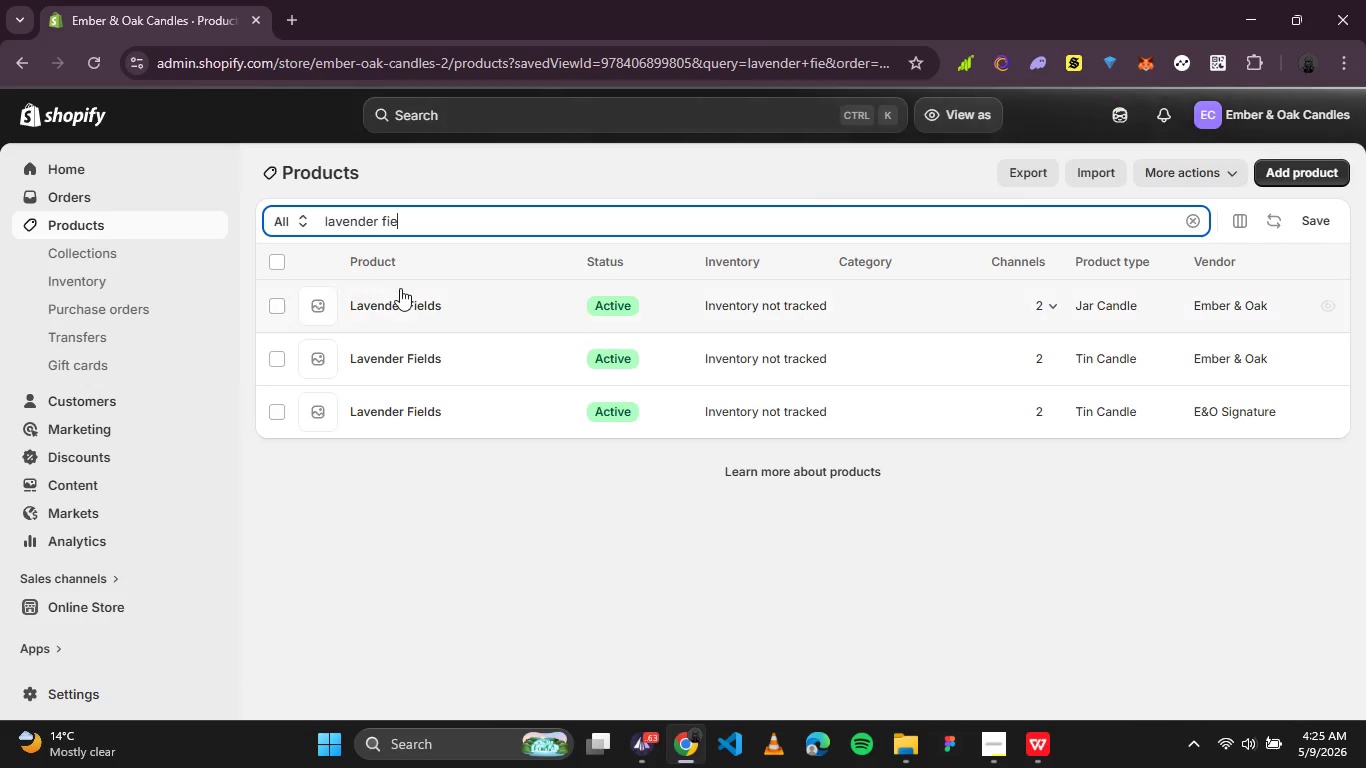 
left_click([406, 418])
 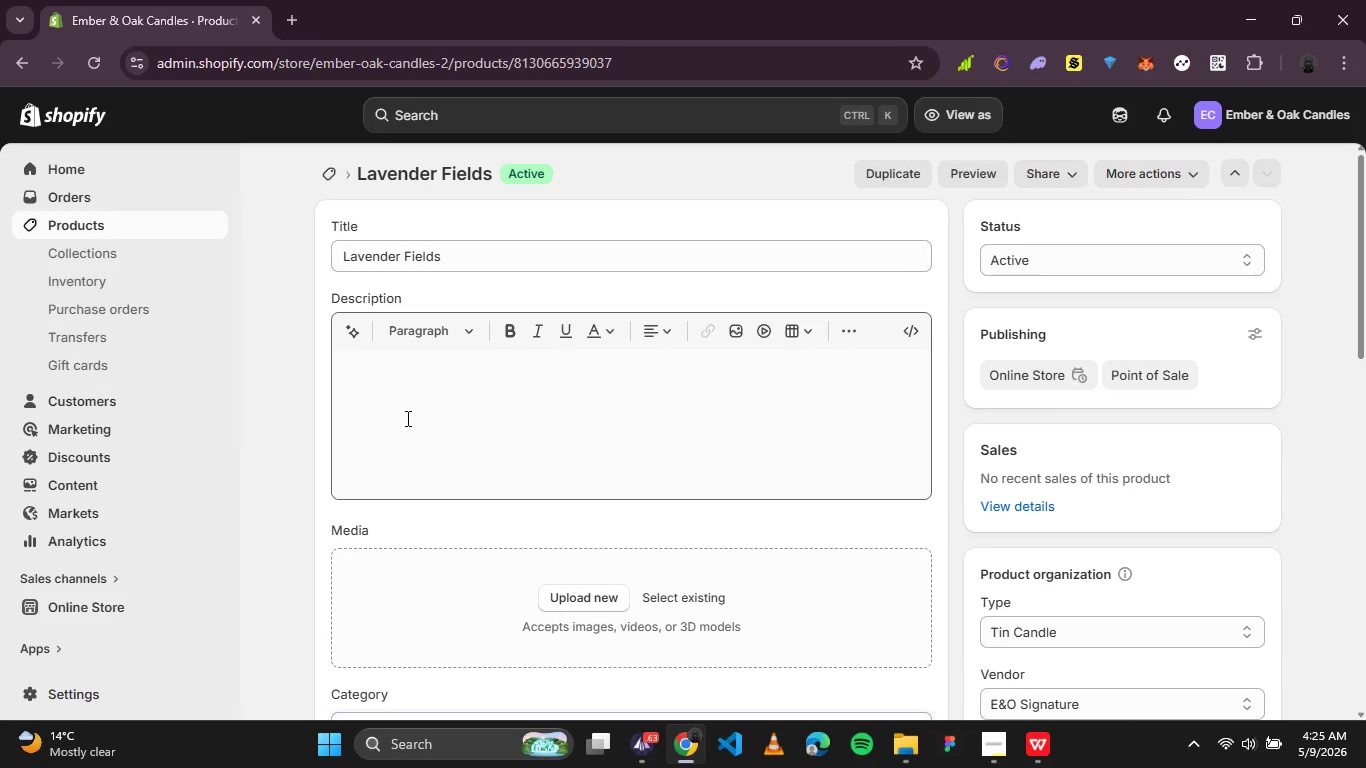 
wait(6.84)
 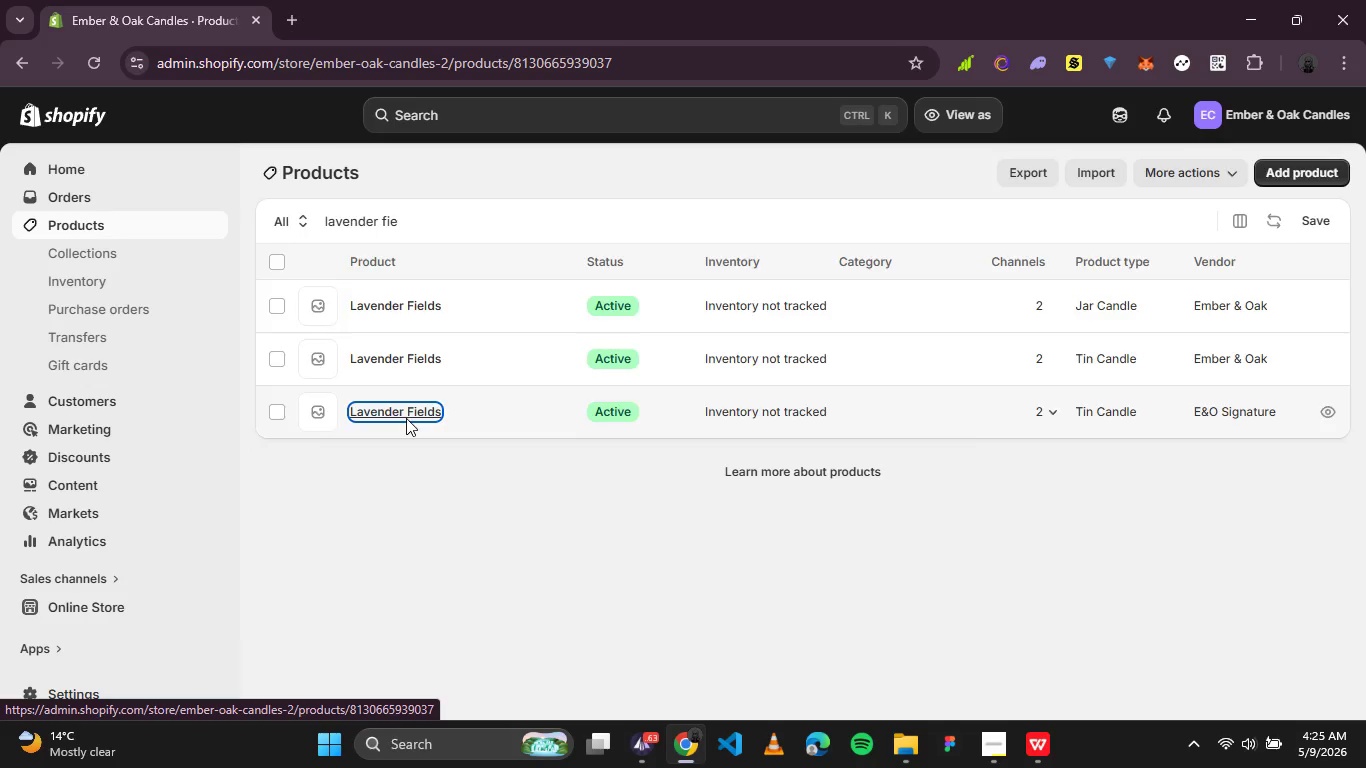 
scroll: coordinate [588, 400], scroll_direction: down, amount: 2.0
 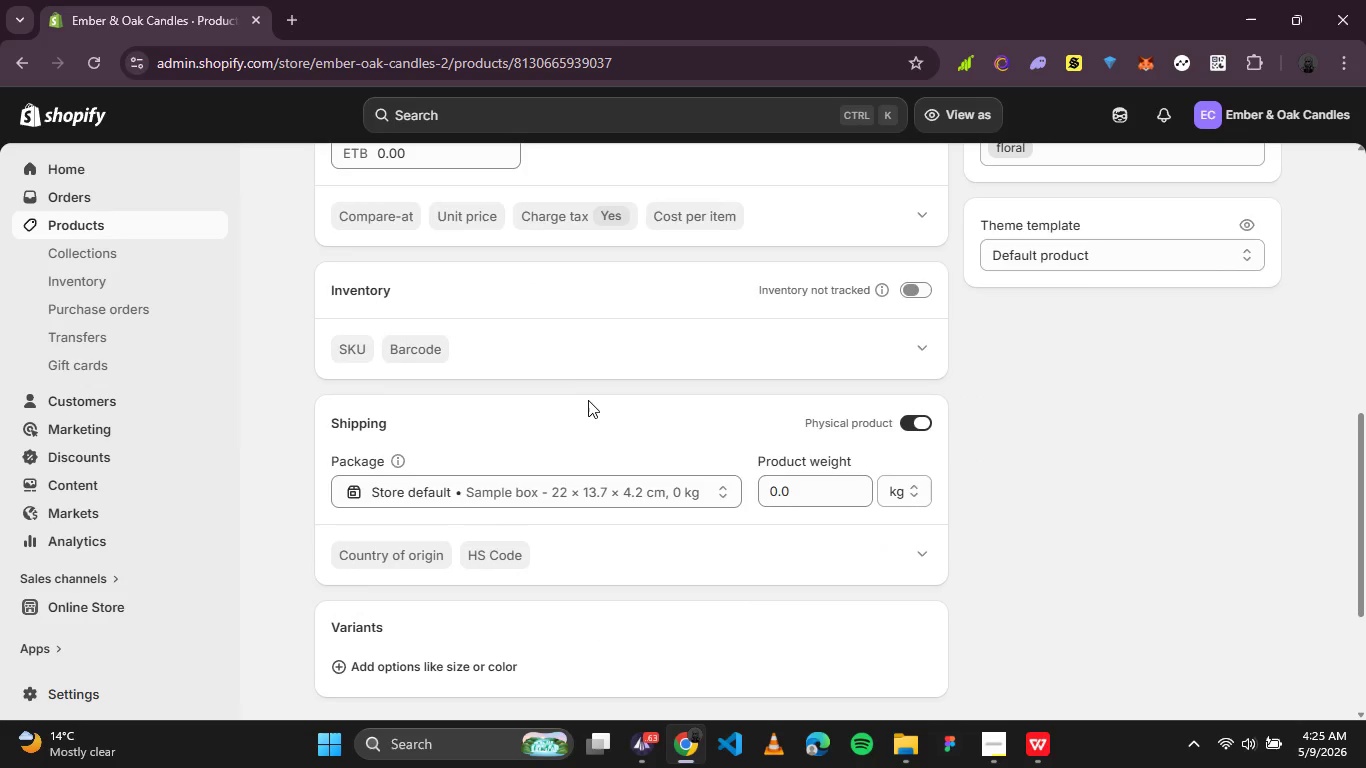 
scroll: coordinate [588, 400], scroll_direction: up, amount: 1.0
 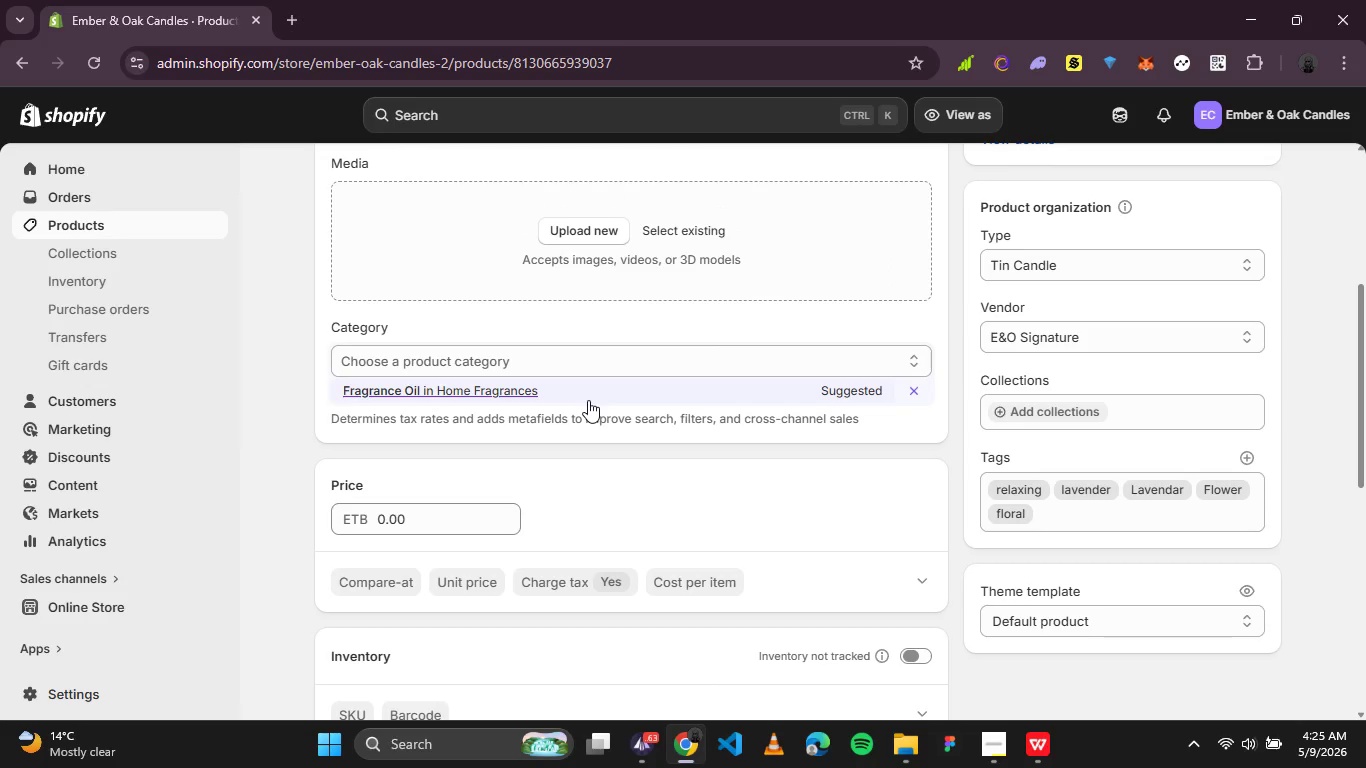 
wait(17.57)
 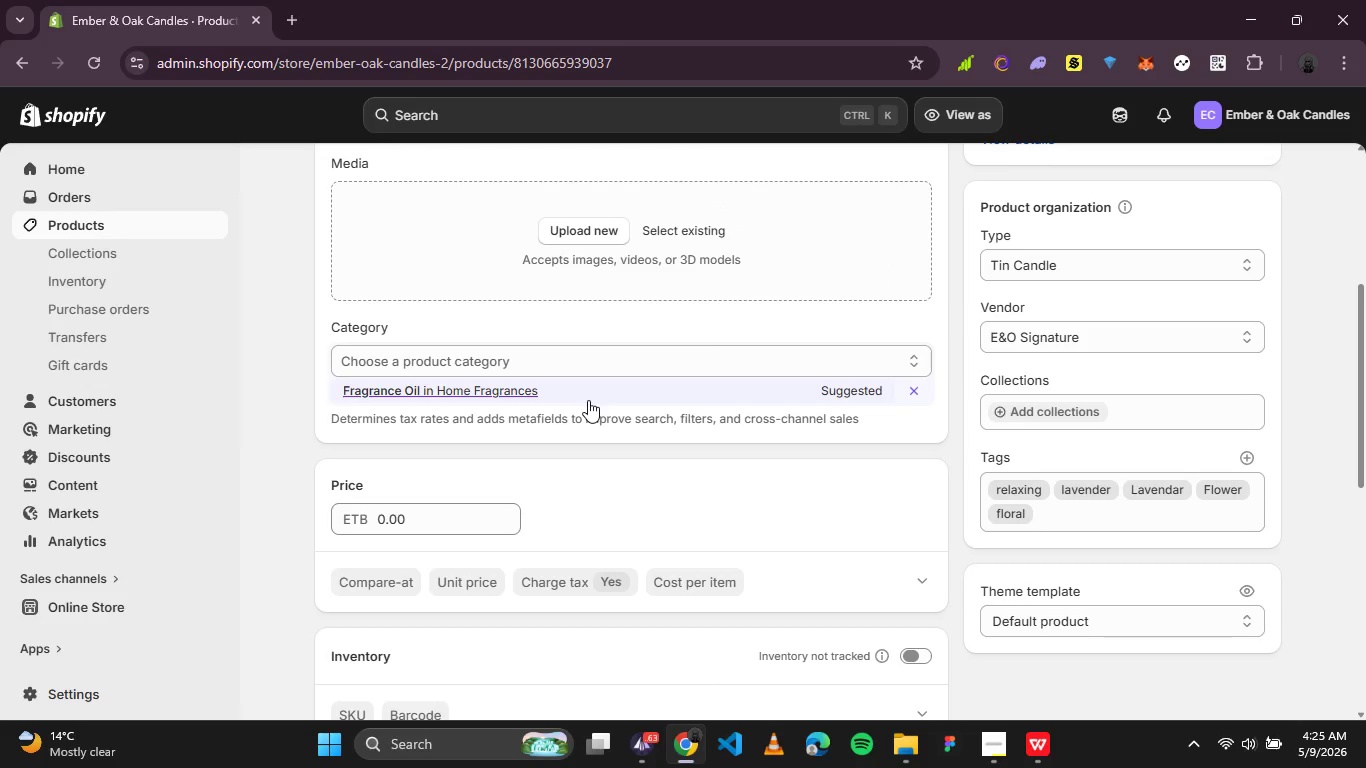 
key(PrintScreen)
 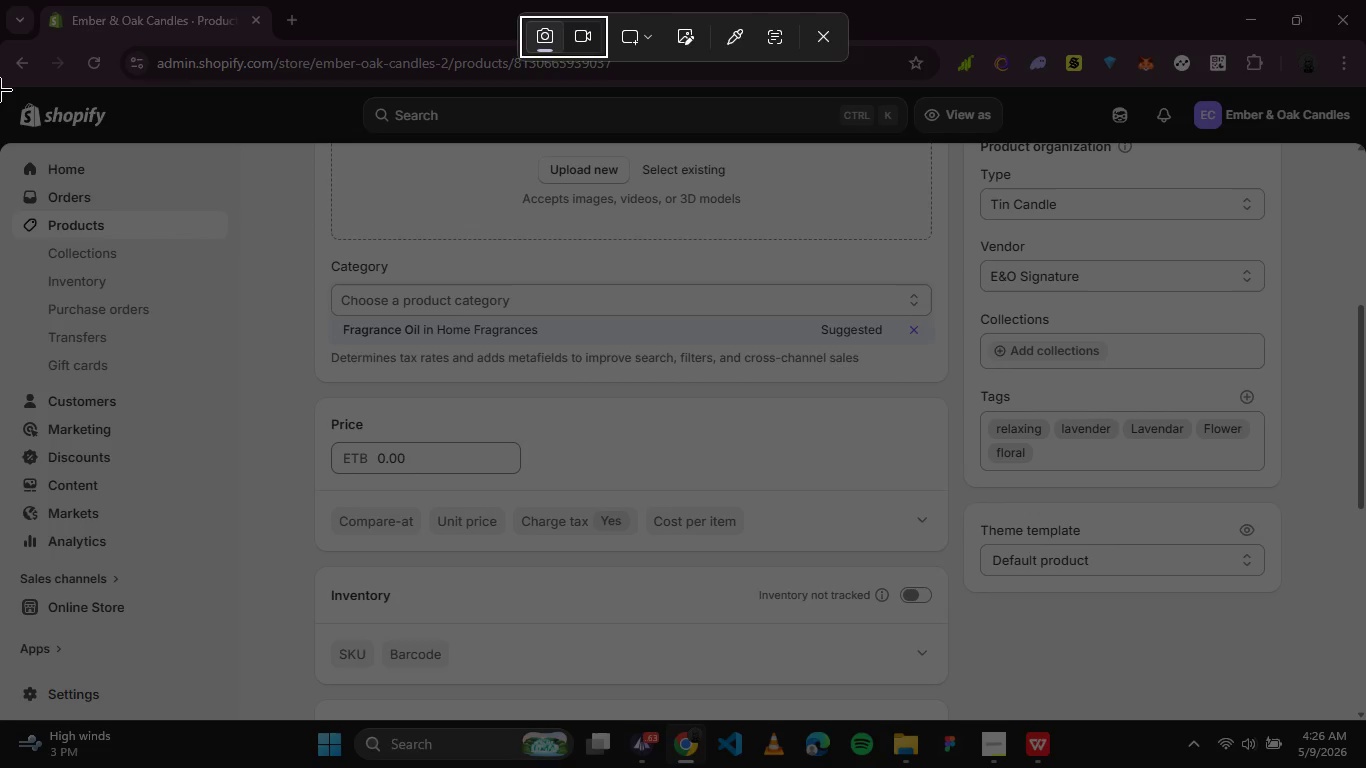 
left_click_drag(start_coordinate=[0, 88], to_coordinate=[1360, 719])
 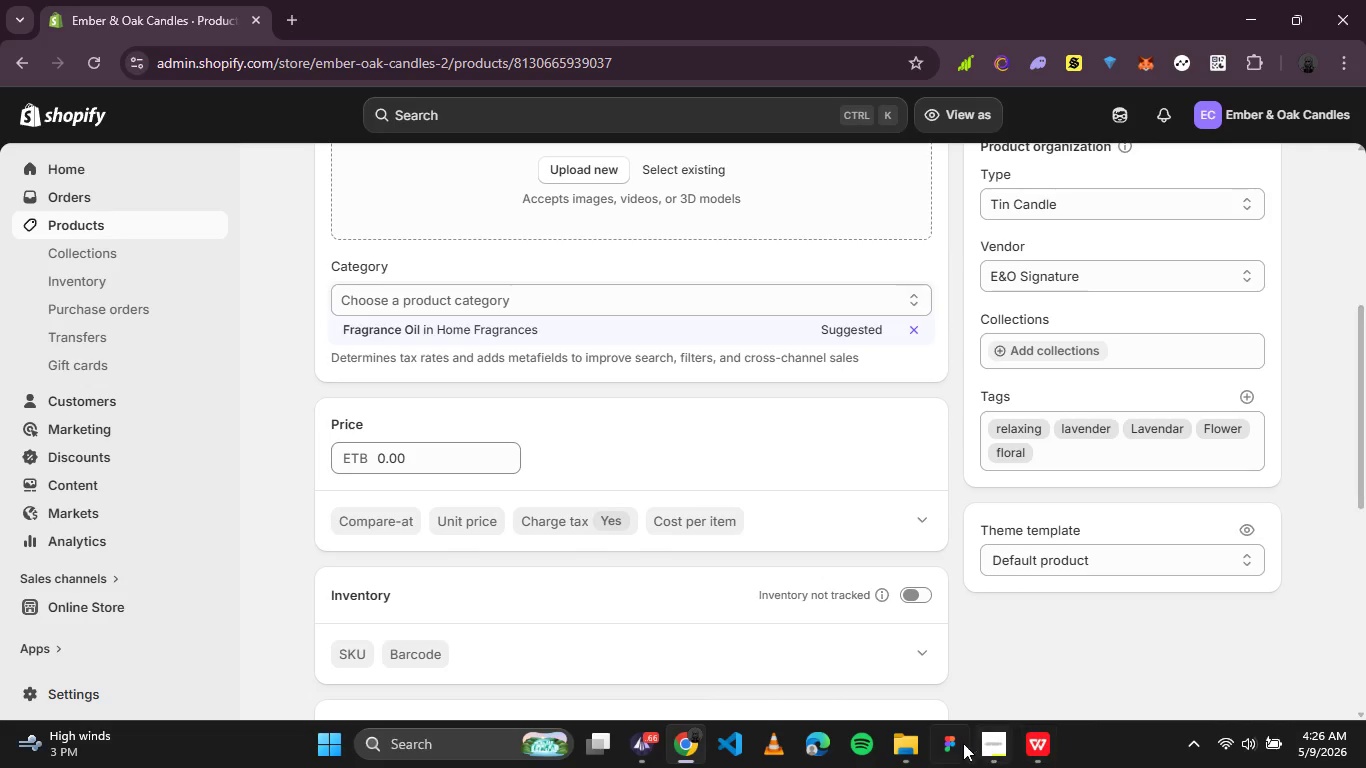 
left_click([904, 743])
 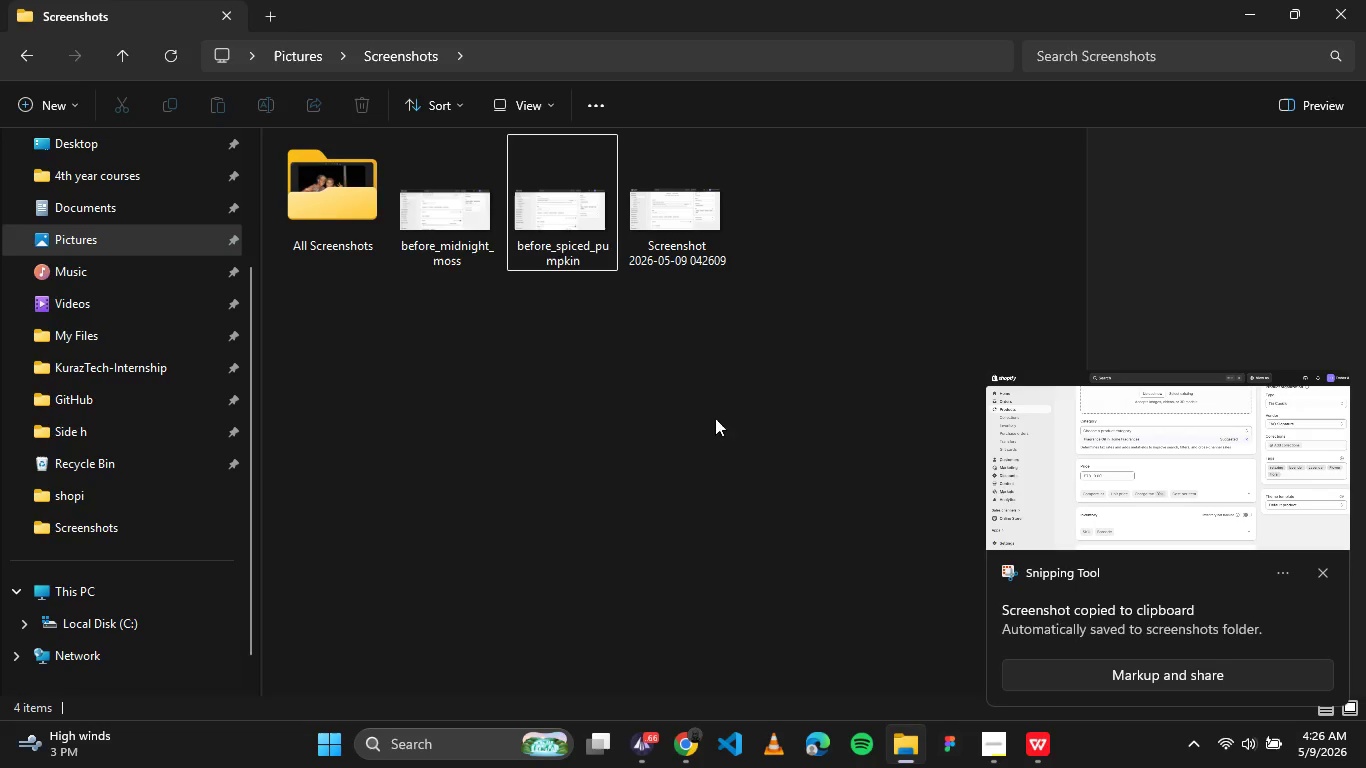 
left_click([646, 414])
 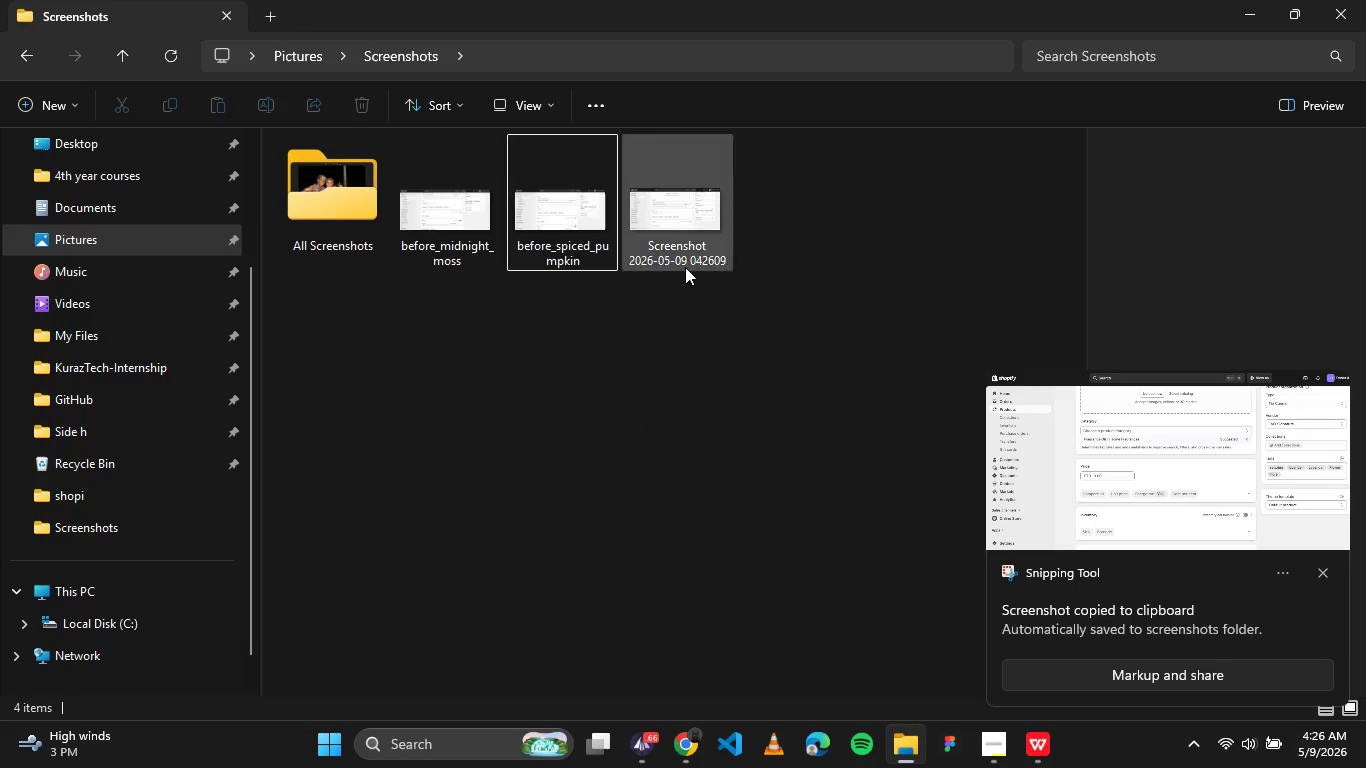 
left_click([685, 267])
 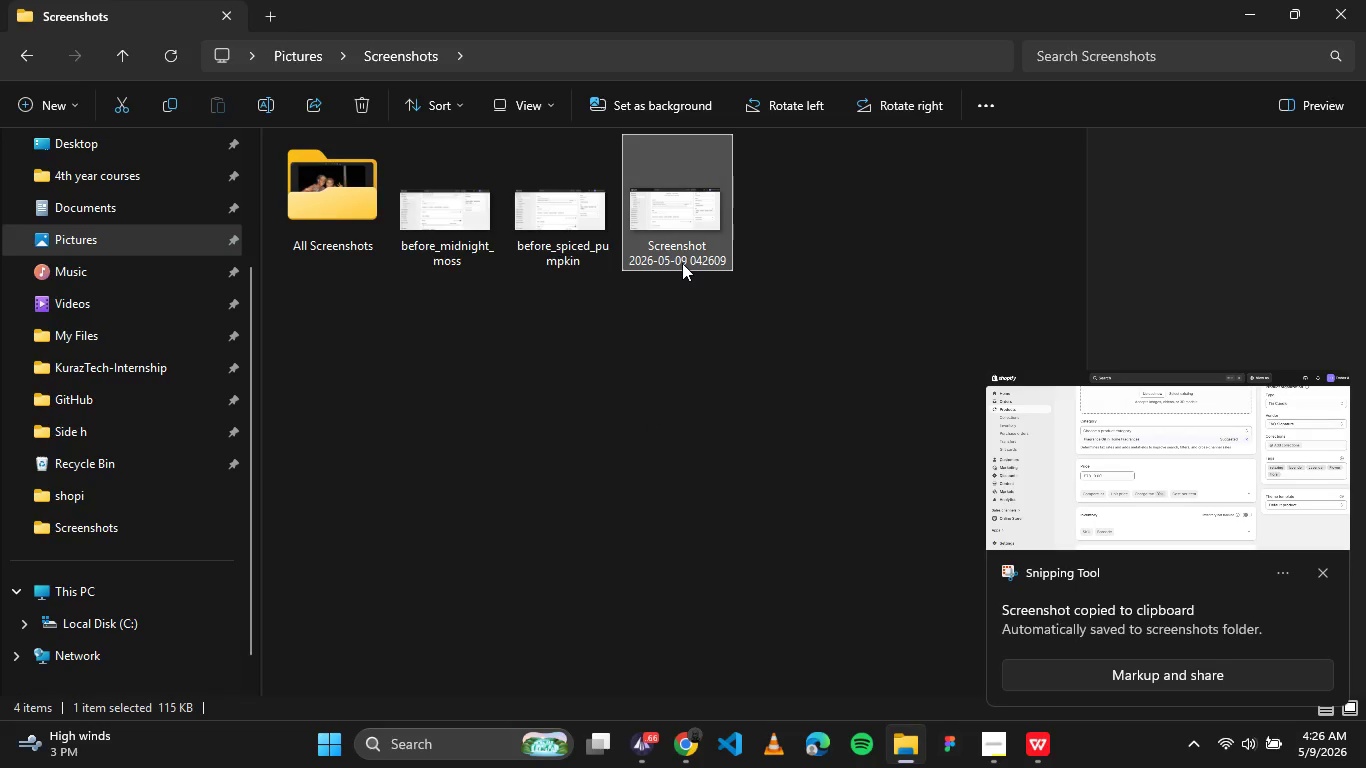 
left_click([682, 263])
 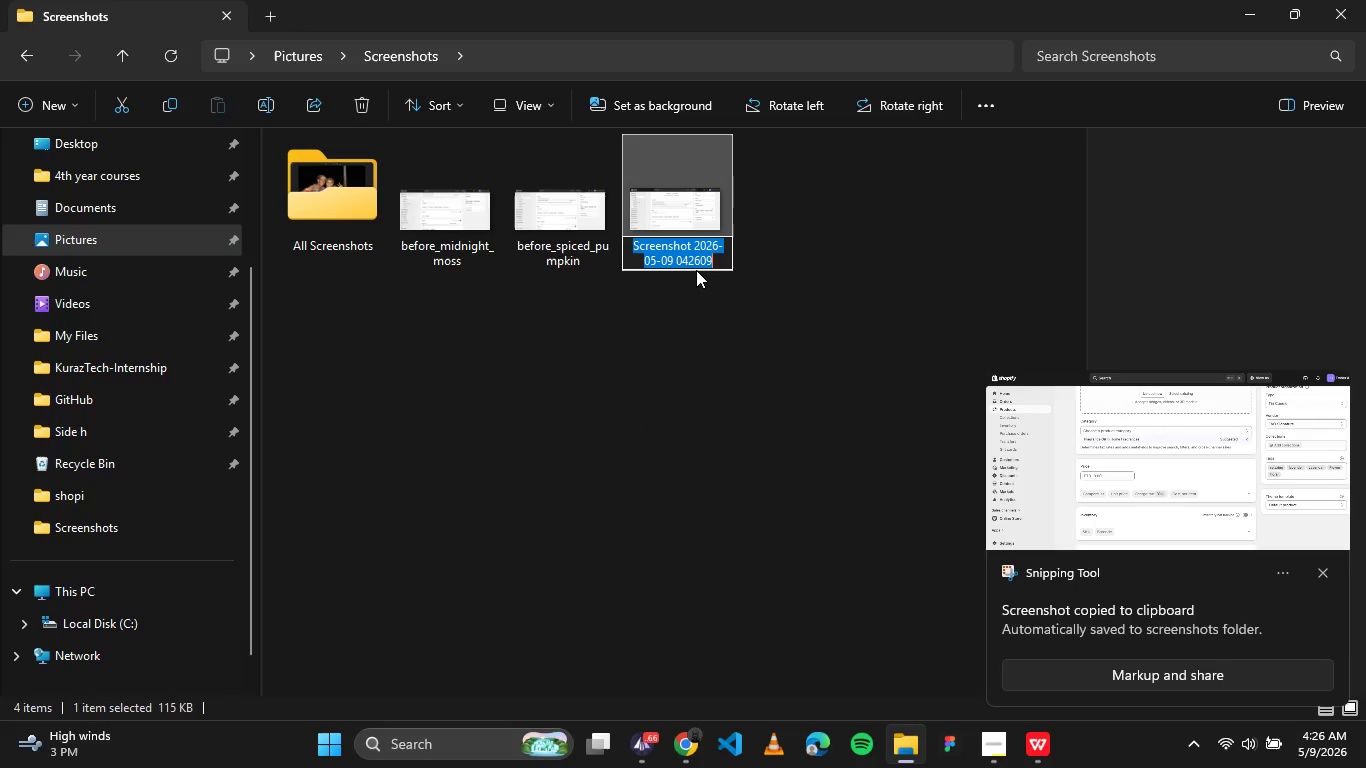 
type(before_)
 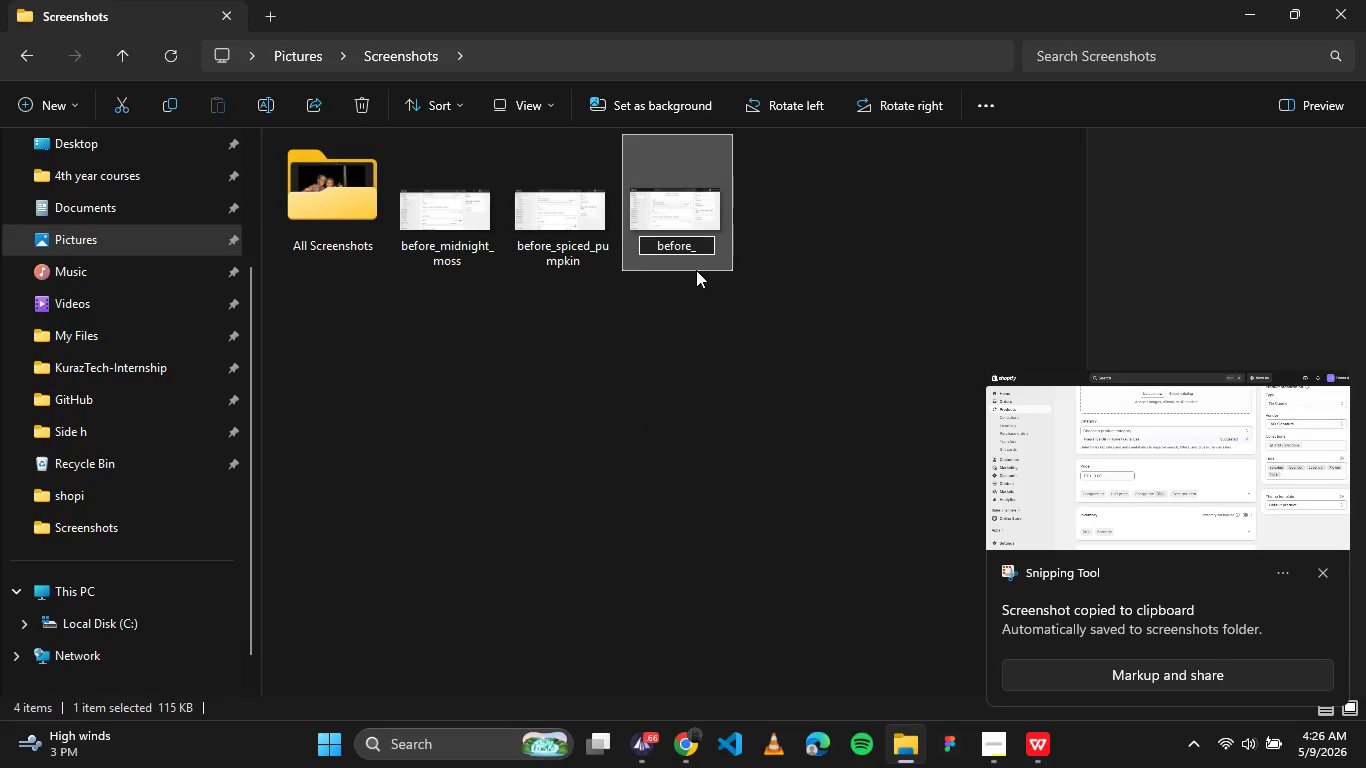 
type(Lavender)
 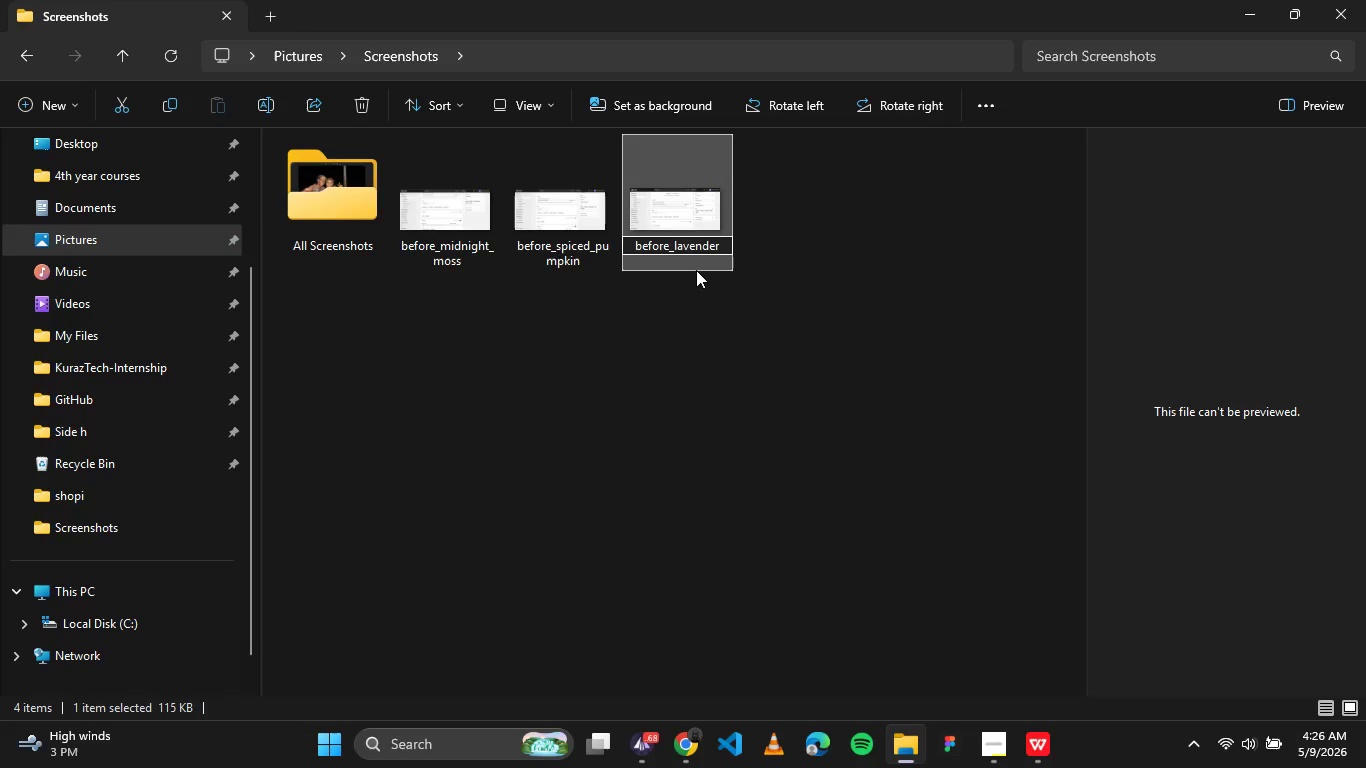 
type(_fields)
 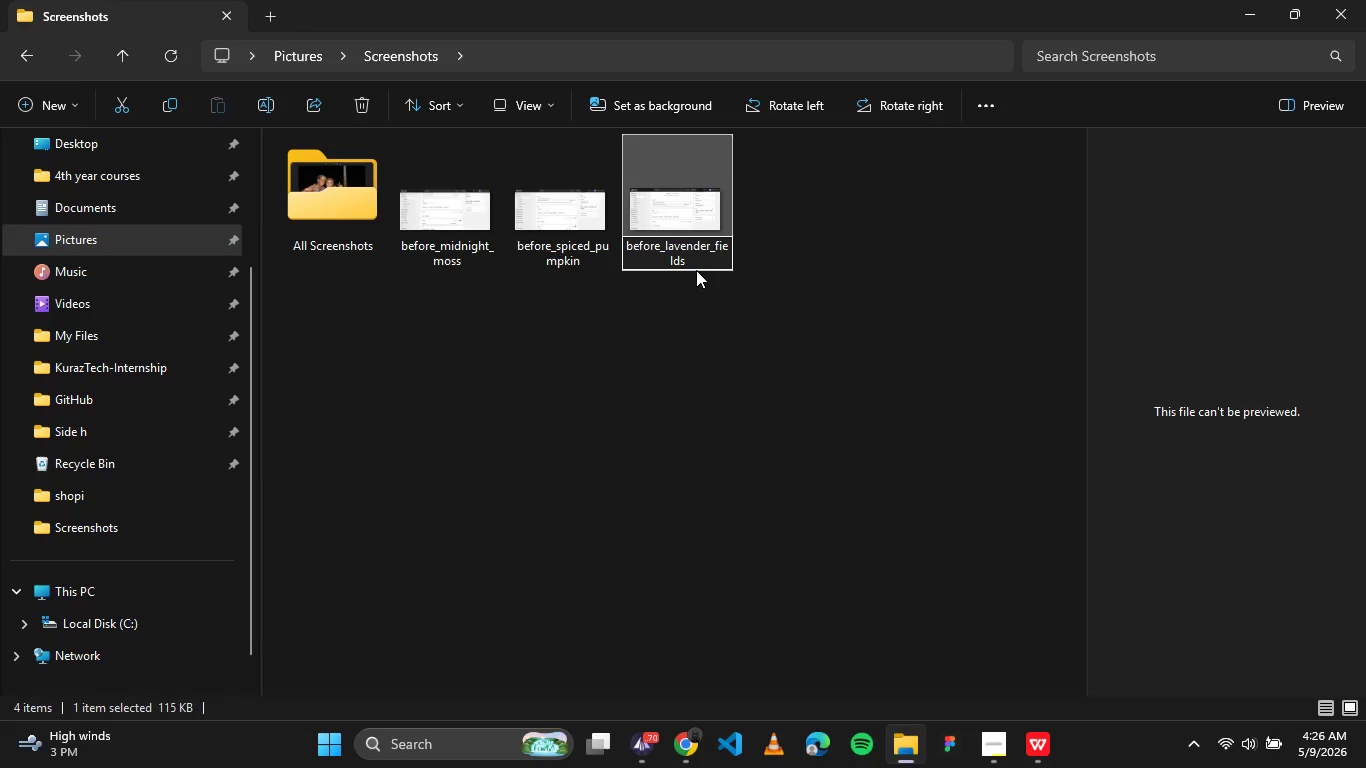 
left_click([756, 337])
 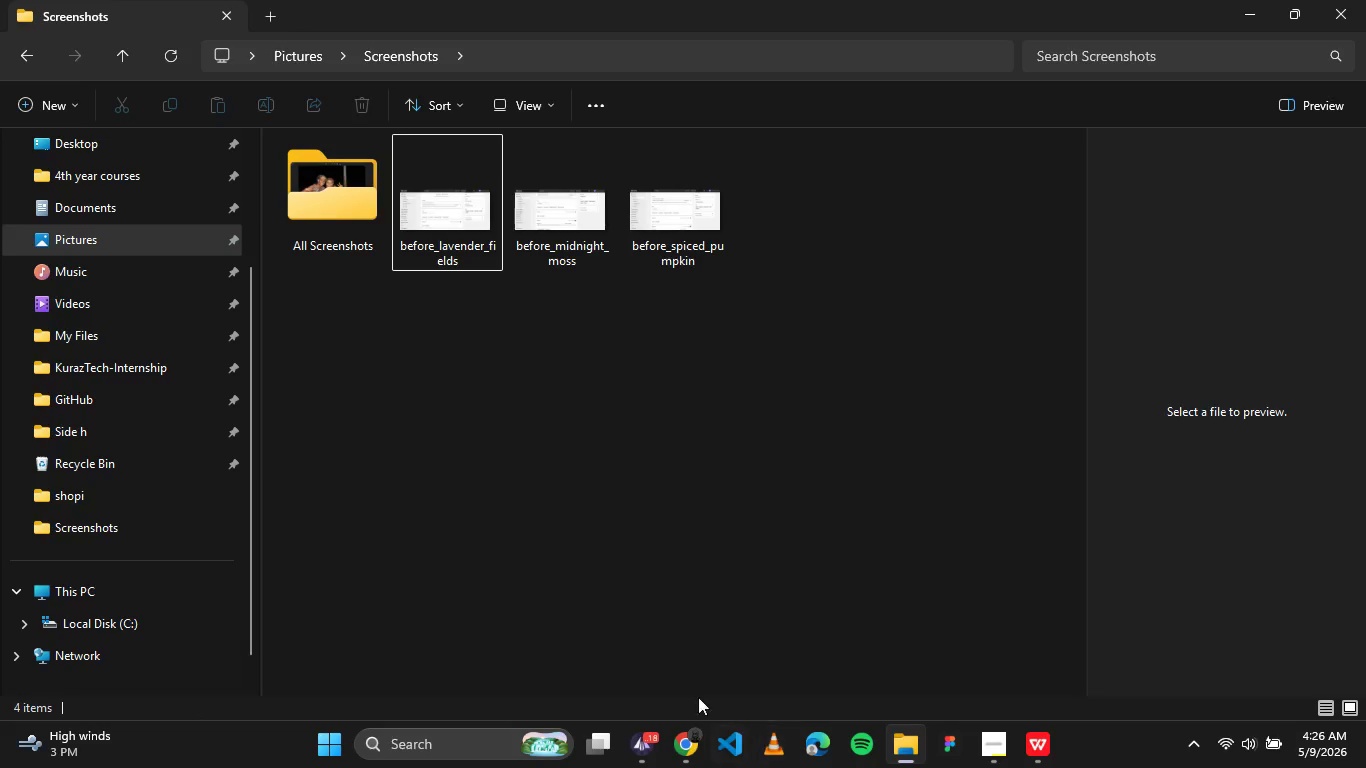 
left_click([690, 735])
 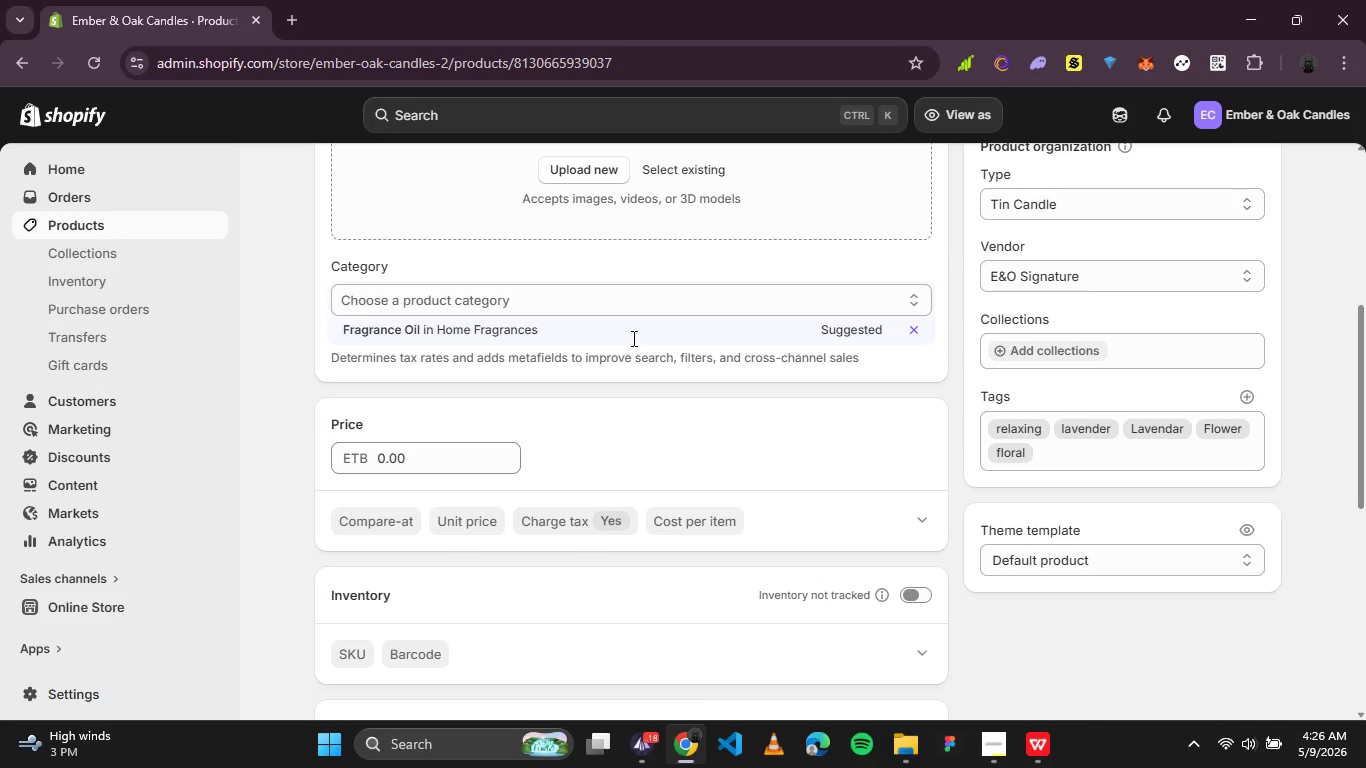 
scroll: coordinate [608, 296], scroll_direction: up, amount: 3.0
 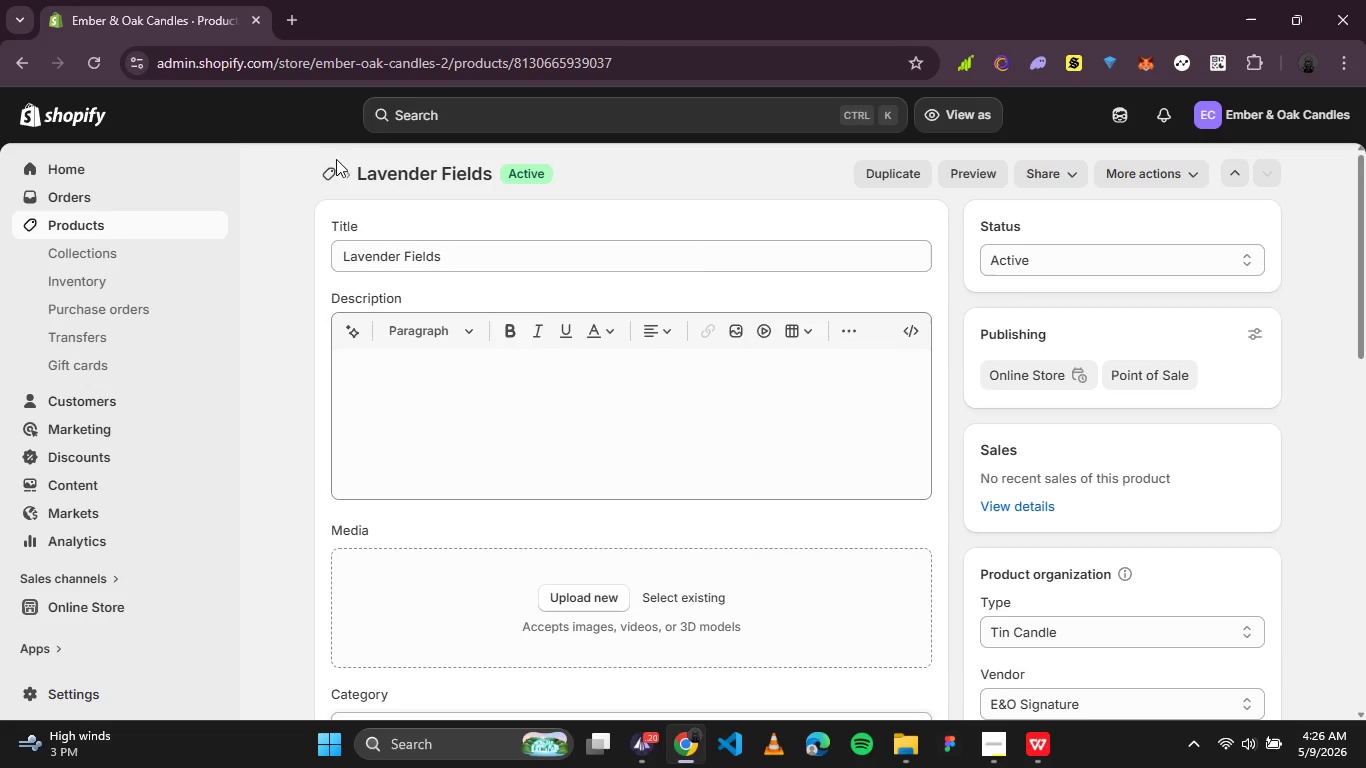 
left_click([323, 171])
 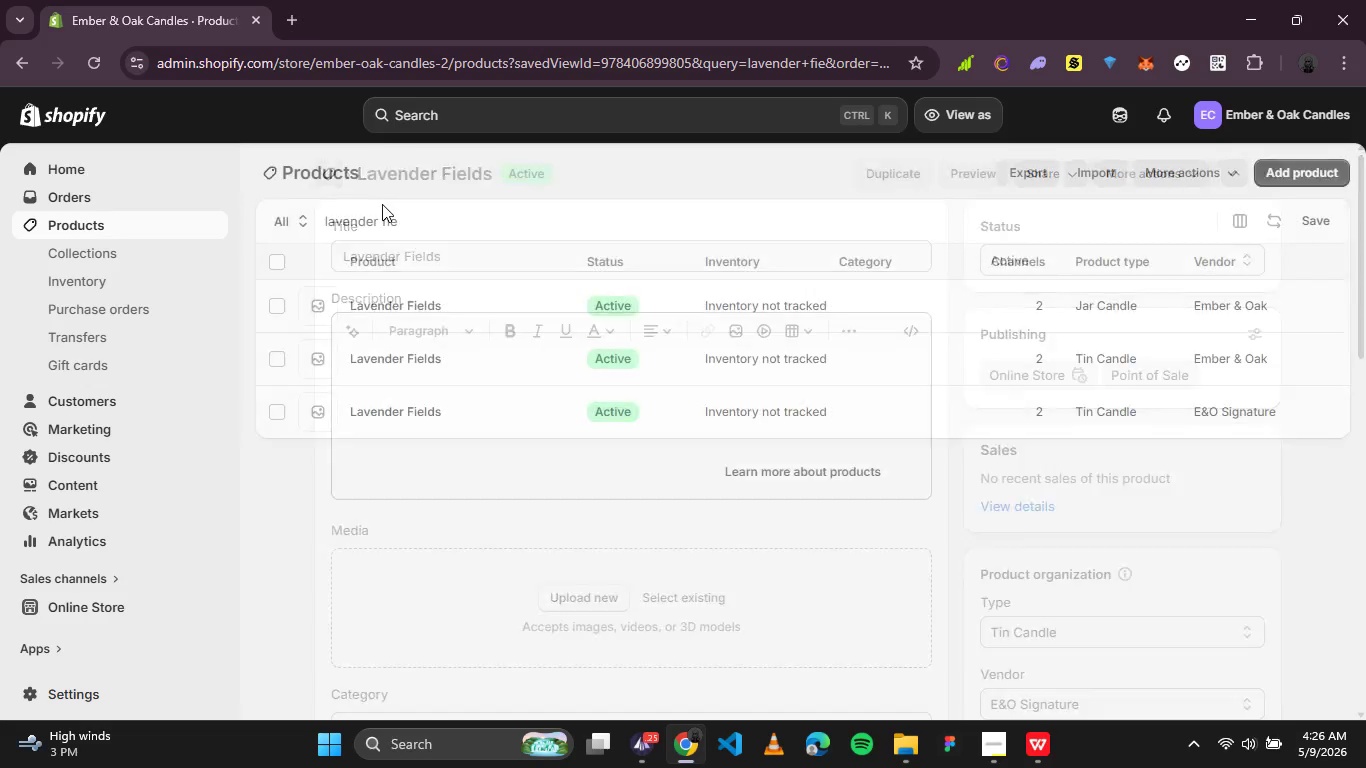 
left_click([354, 224])
 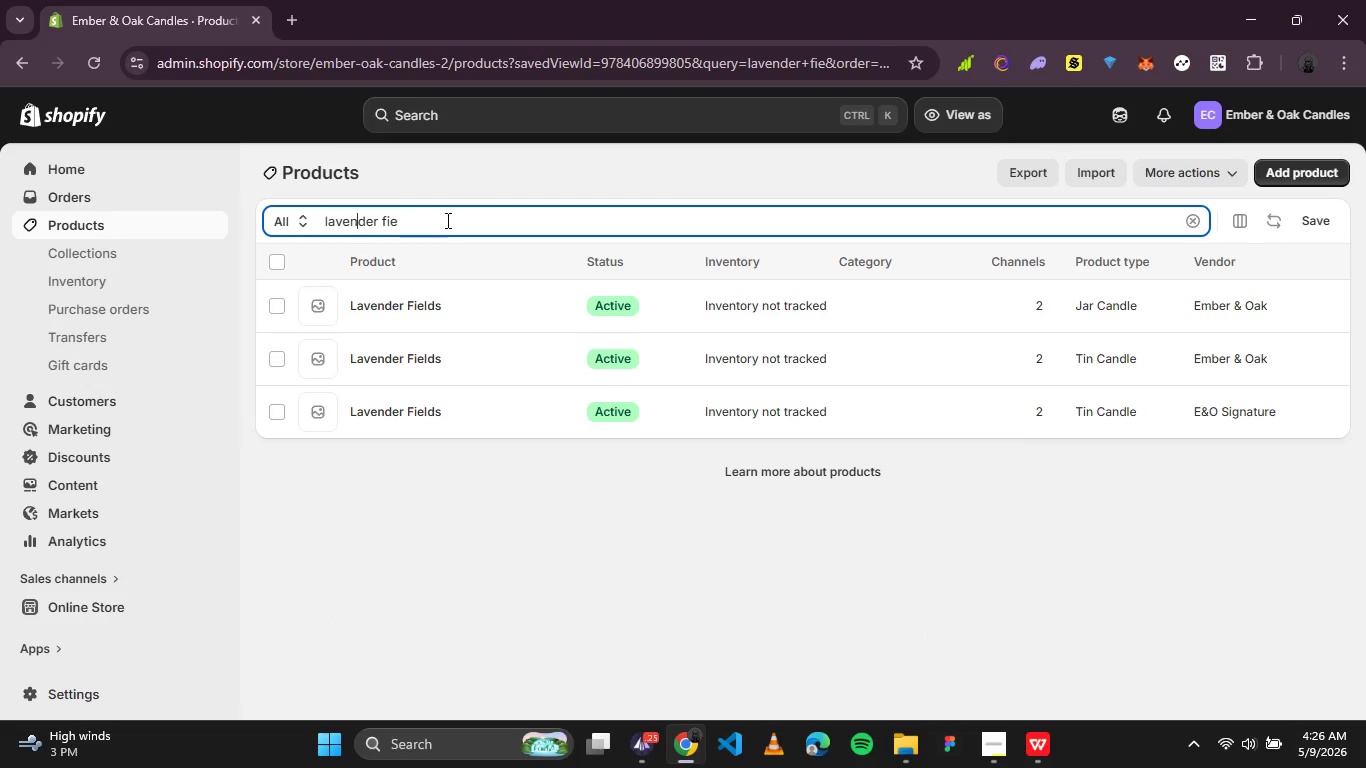 
left_click_drag(start_coordinate=[446, 220], to_coordinate=[229, 210])
 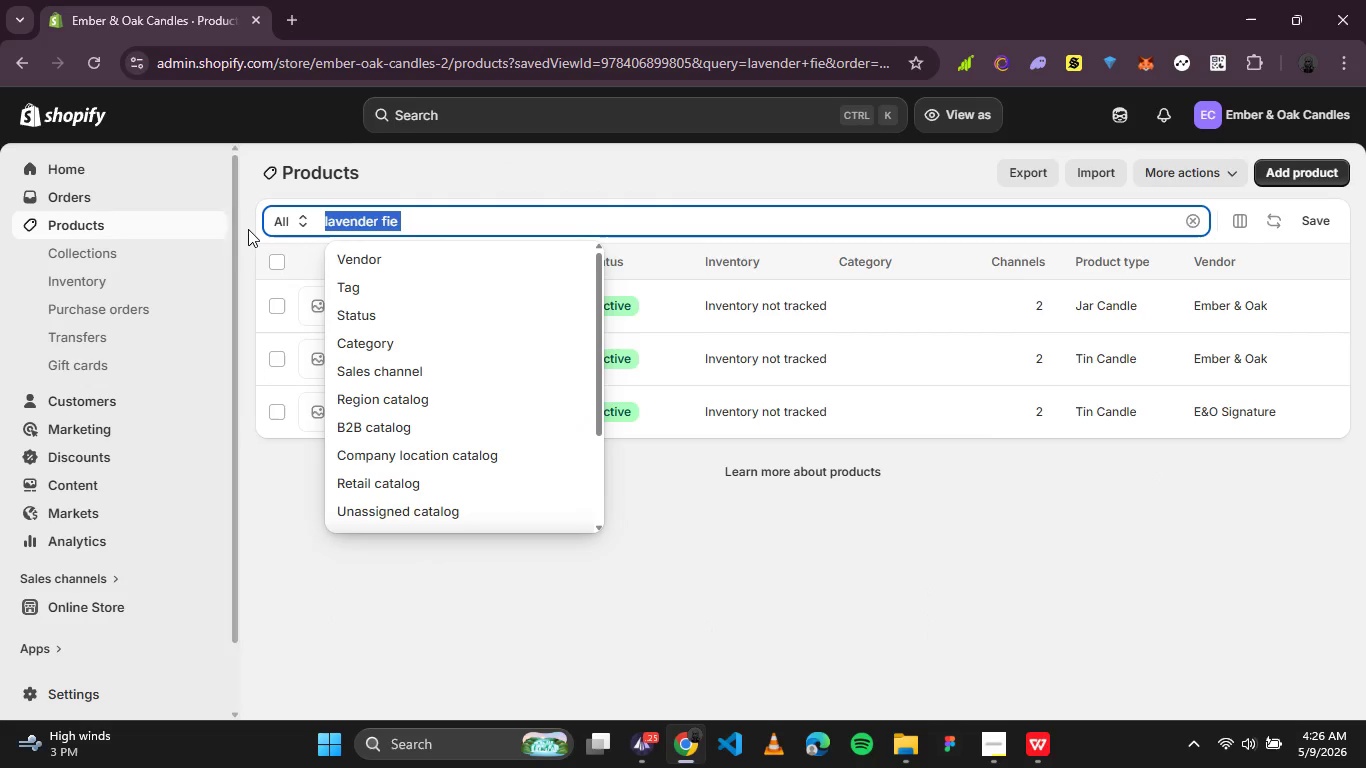 
type(sea salt & orchid)
 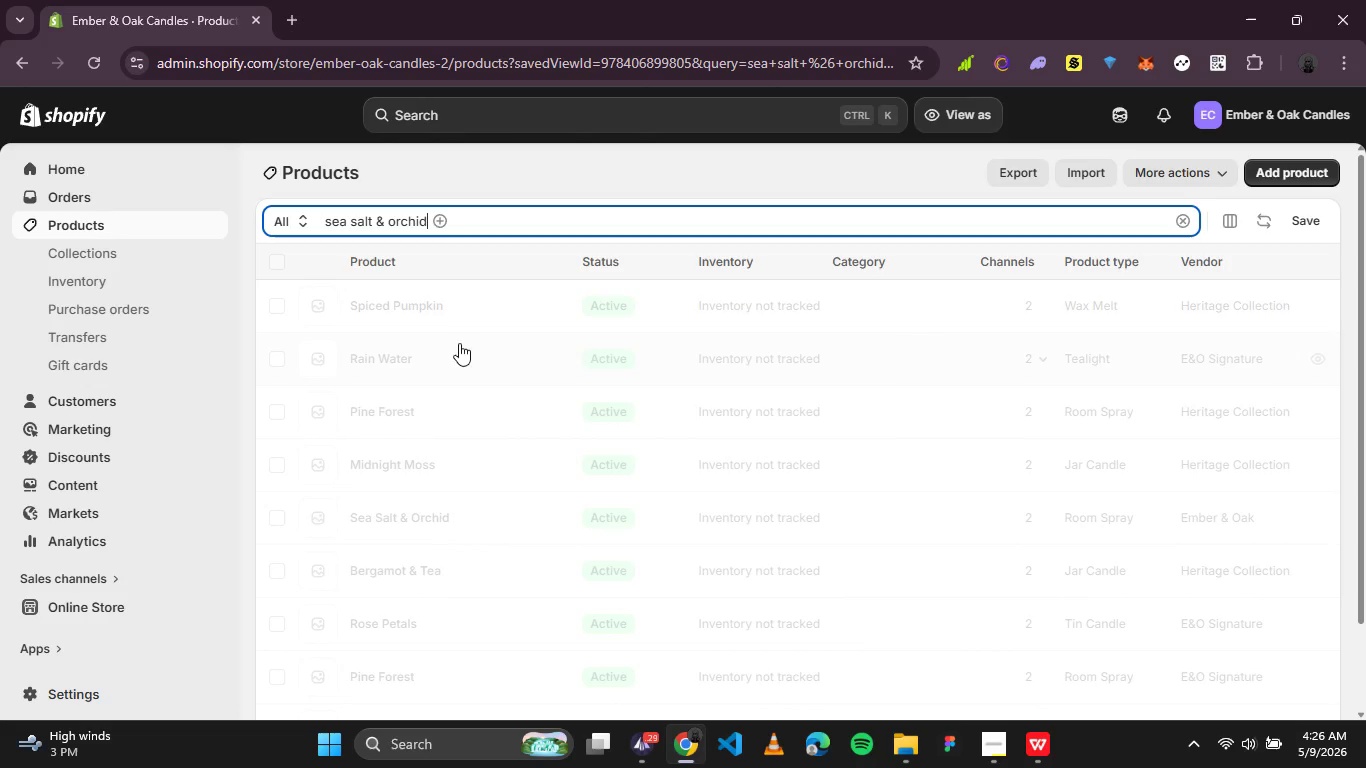 
scroll: coordinate [417, 342], scroll_direction: down, amount: 2.0
 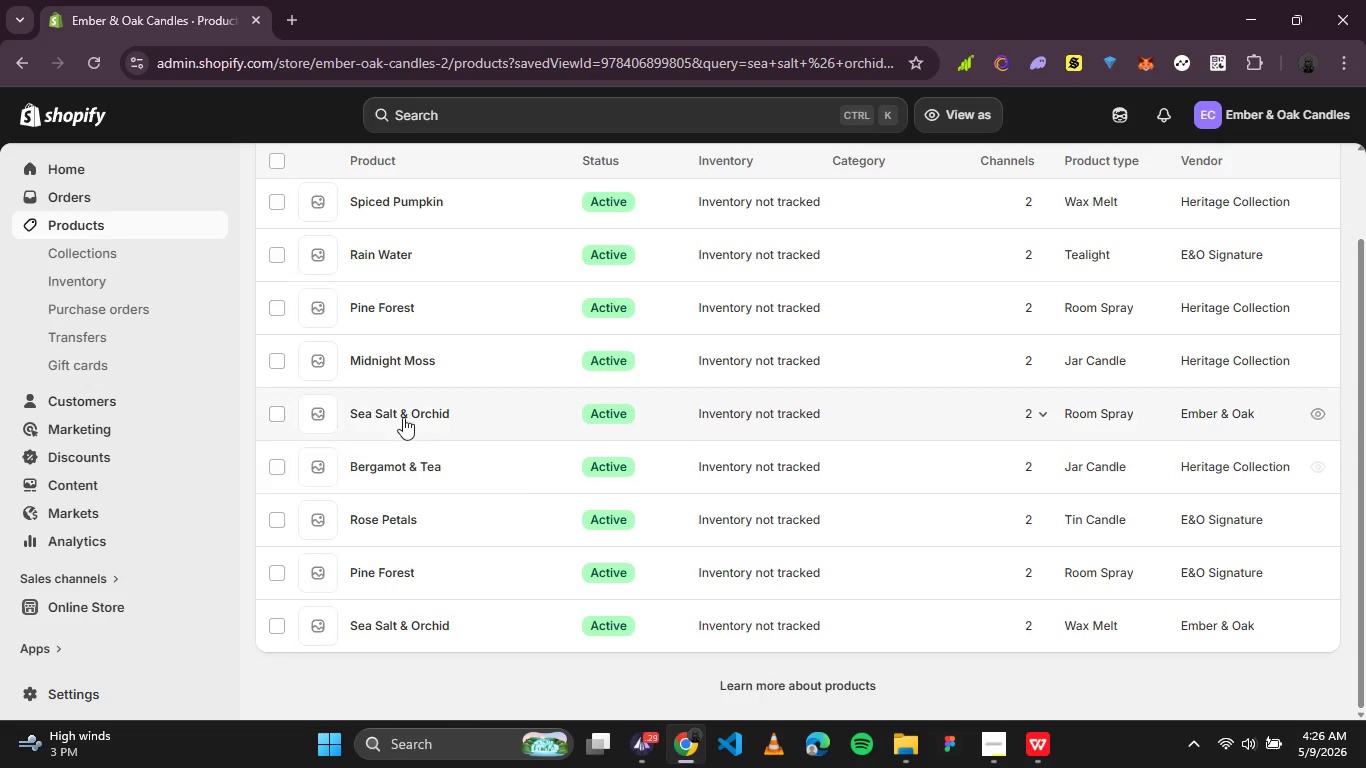 
left_click([407, 408])
 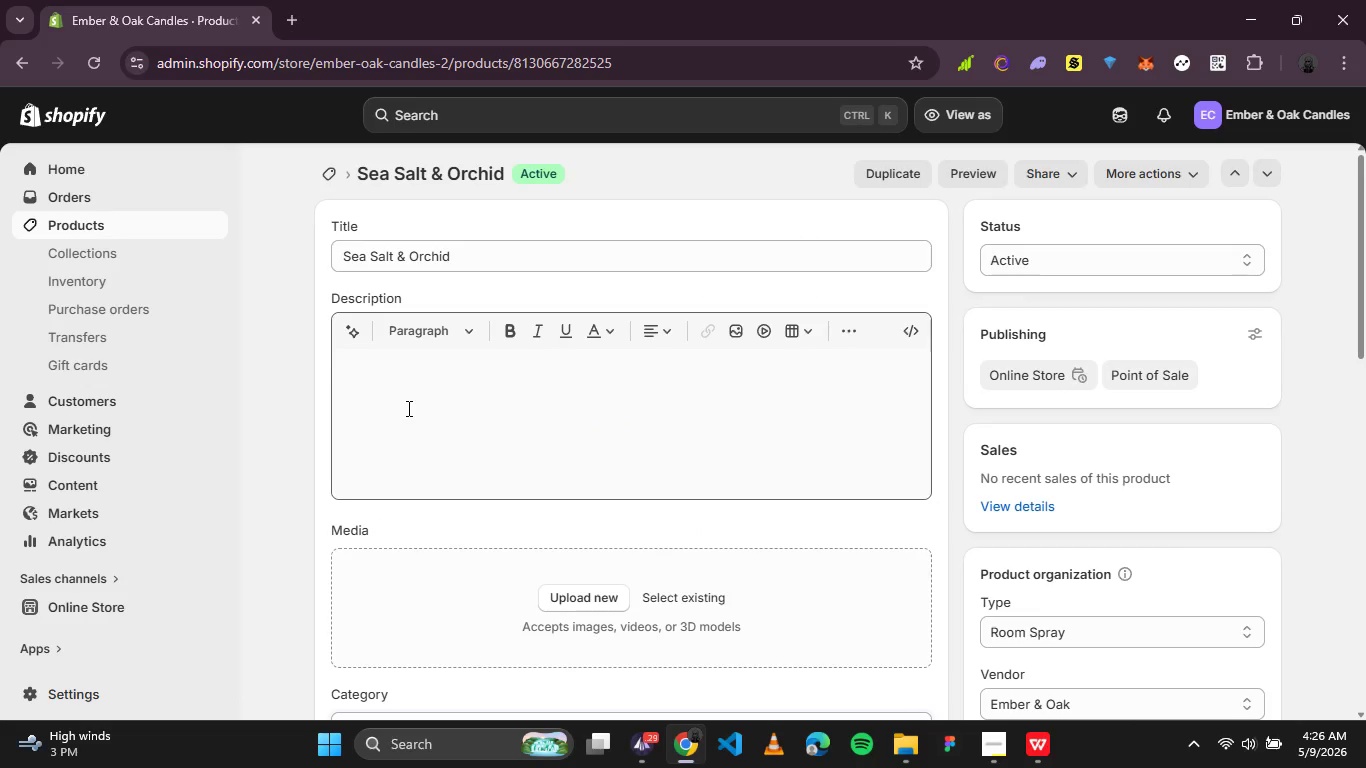 
wait(9.23)
 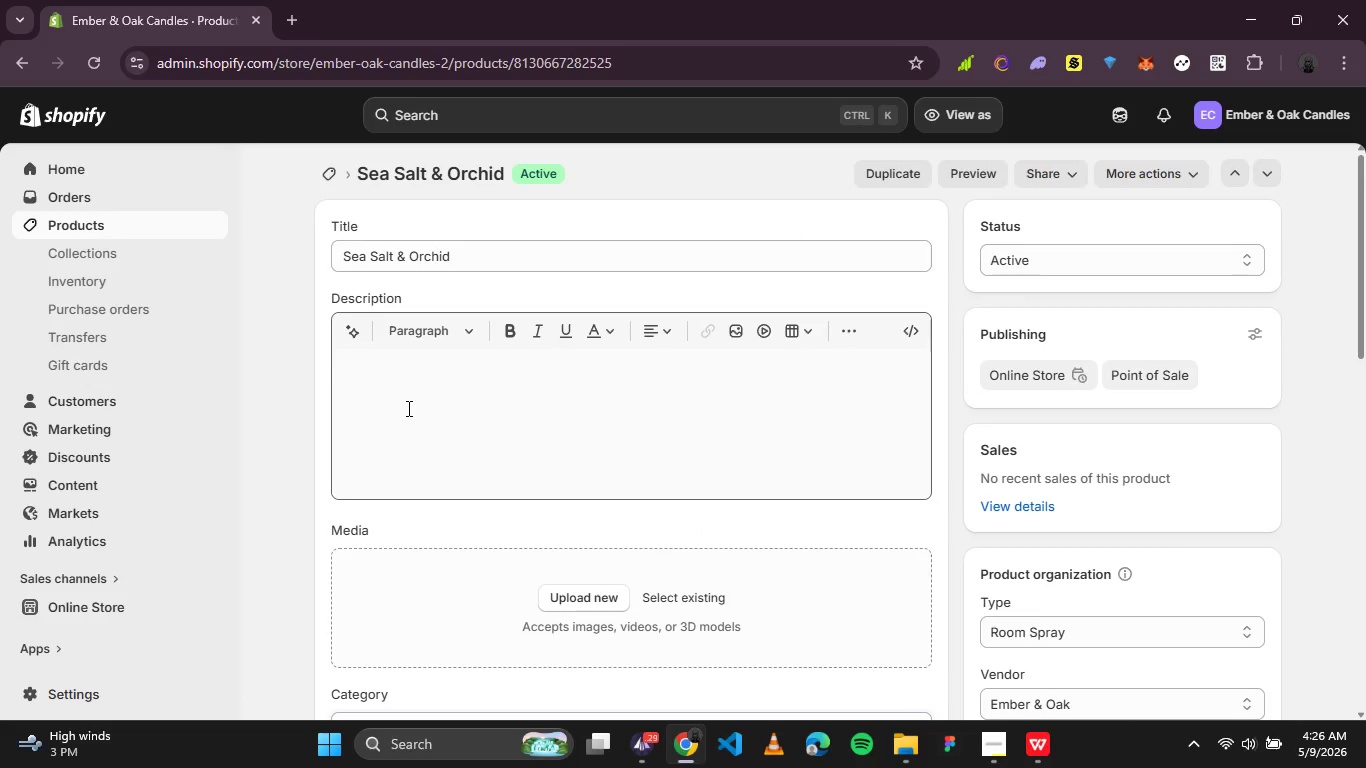 
left_click_drag(start_coordinate=[475, 258], to_coordinate=[267, 258])
 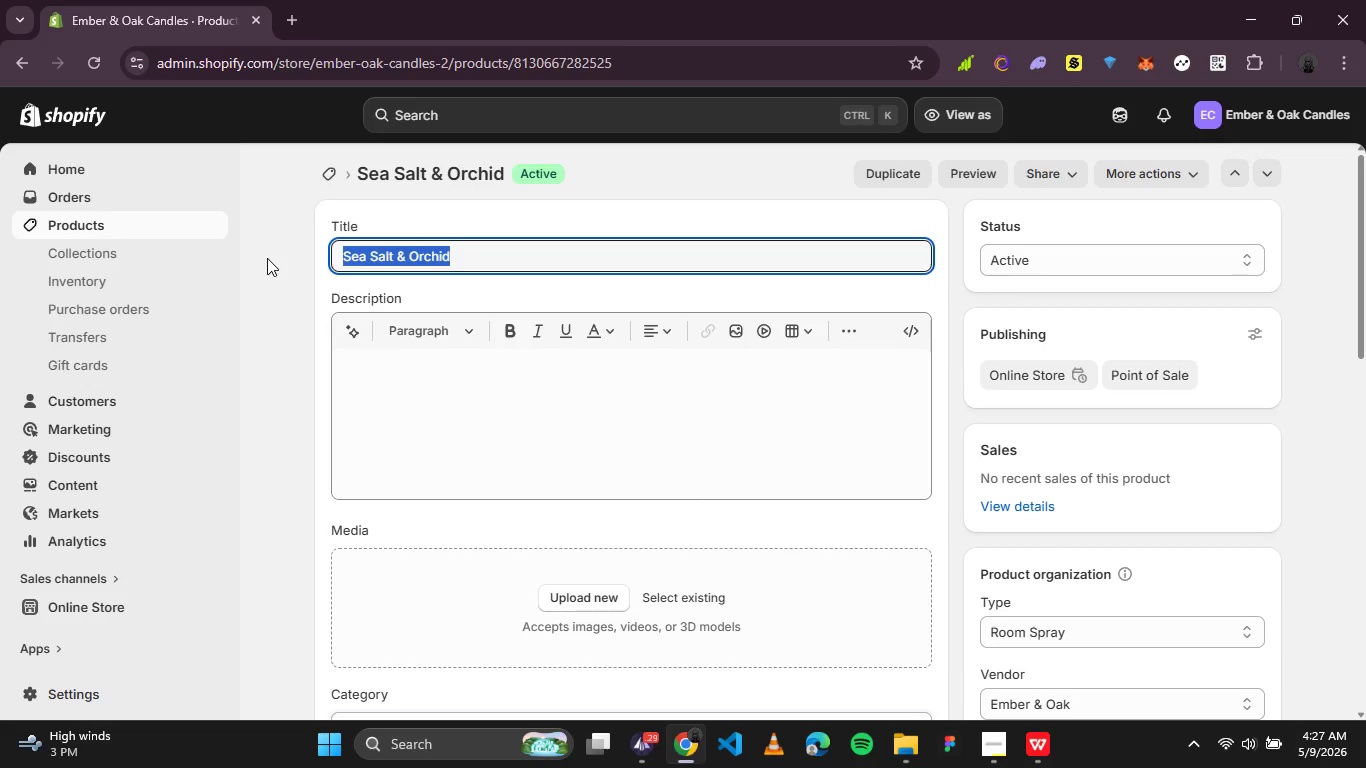 
key(Control+C)
 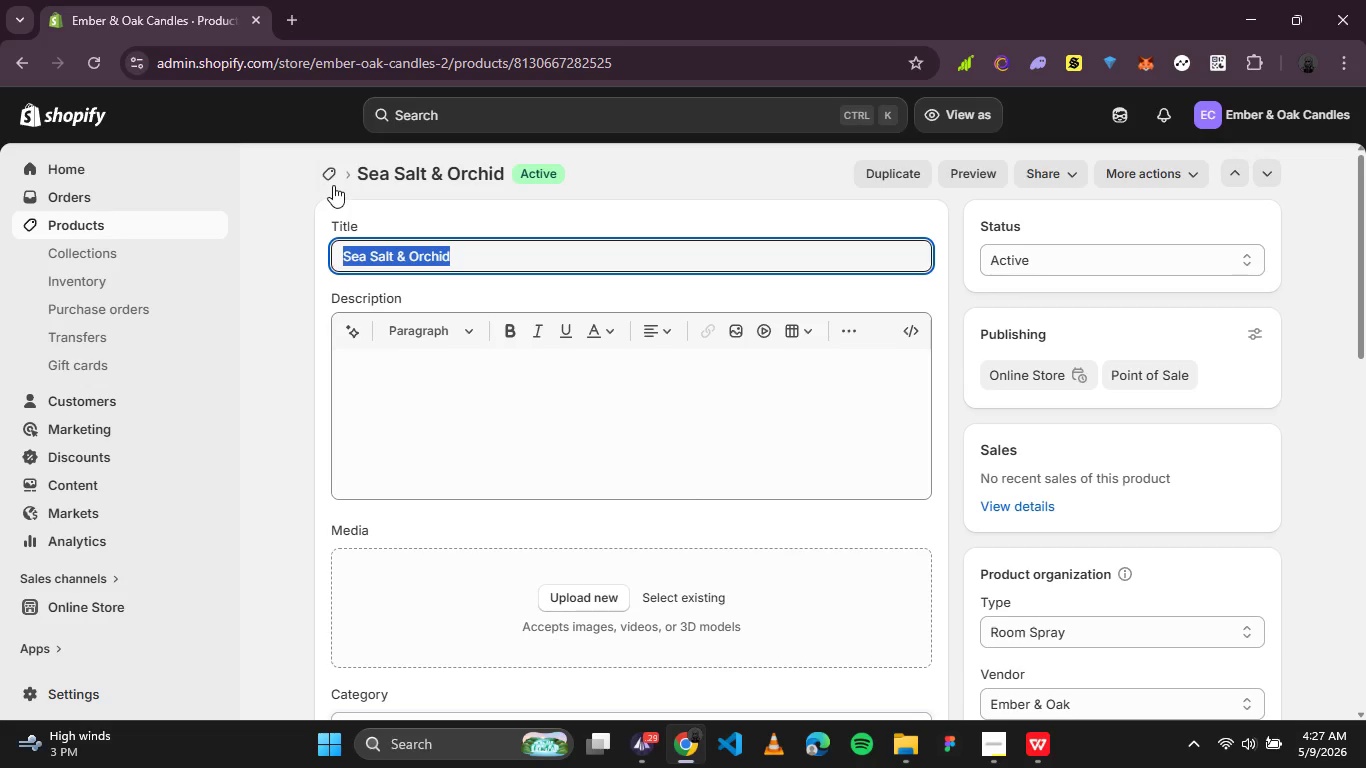 
left_click([333, 184])
 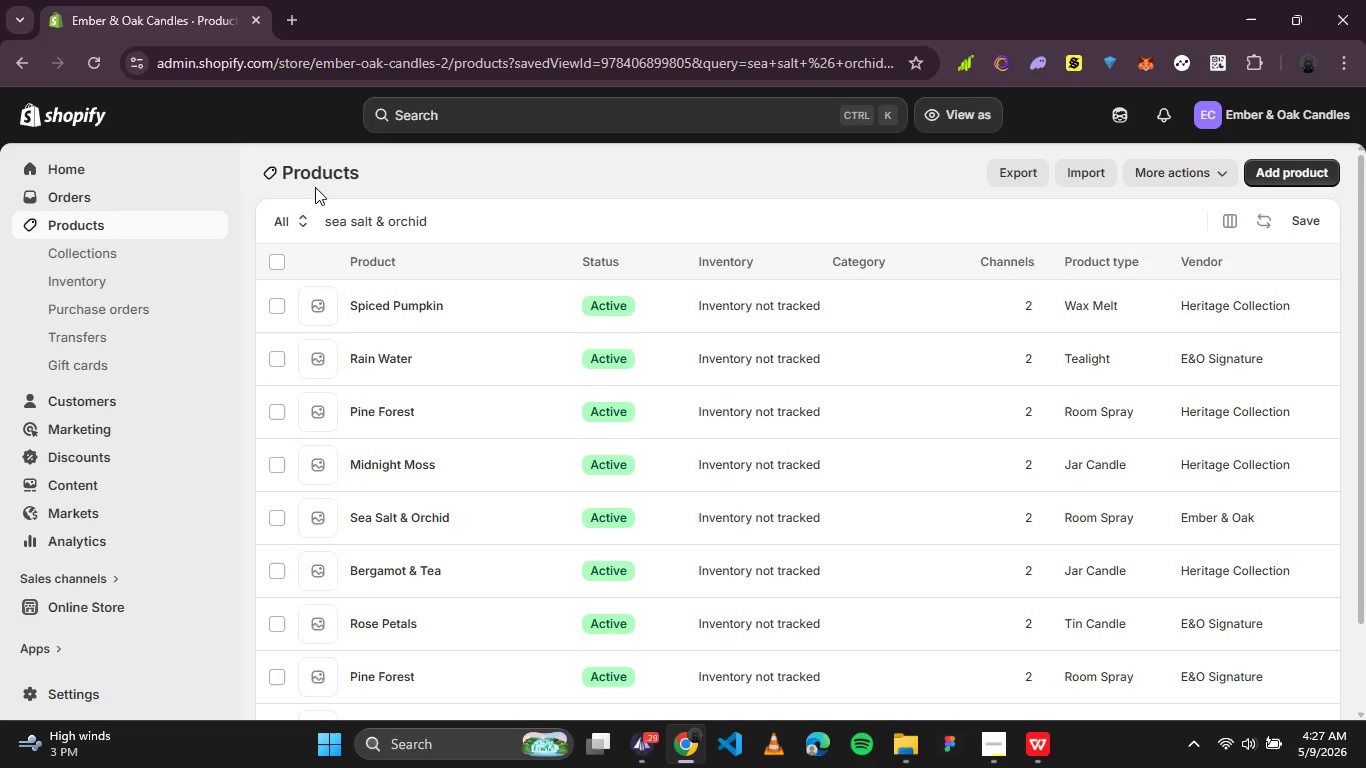 
left_click_drag(start_coordinate=[445, 221], to_coordinate=[299, 211])
 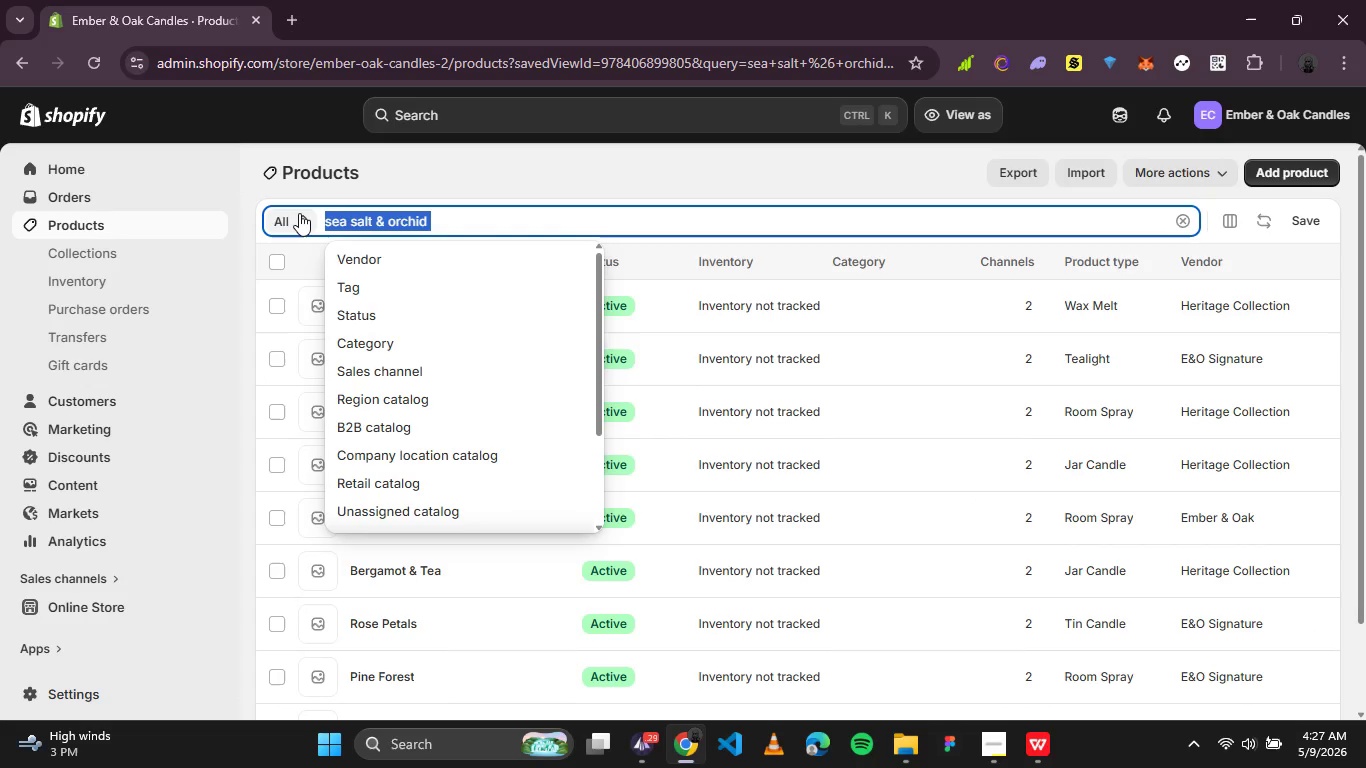 
key(Control+V)
 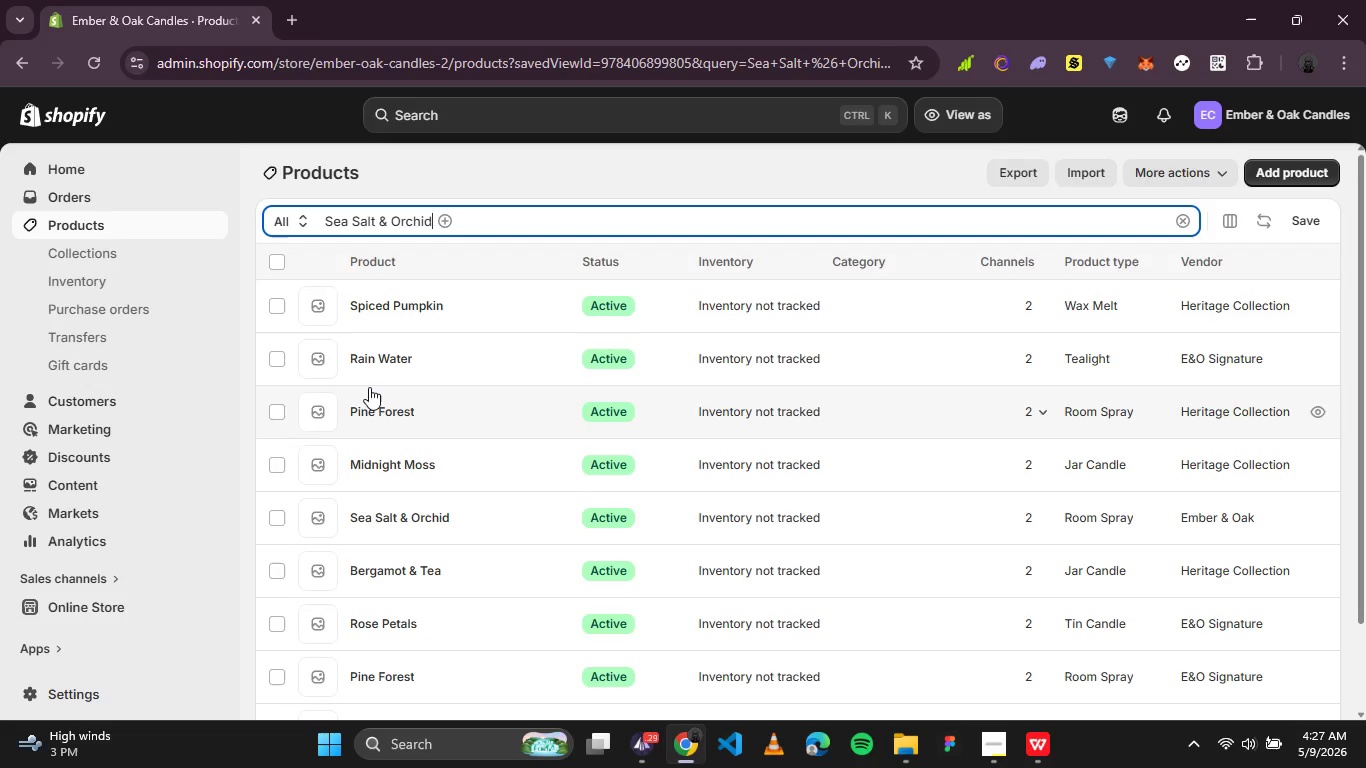 
scroll: coordinate [387, 367], scroll_direction: down, amount: 2.0
 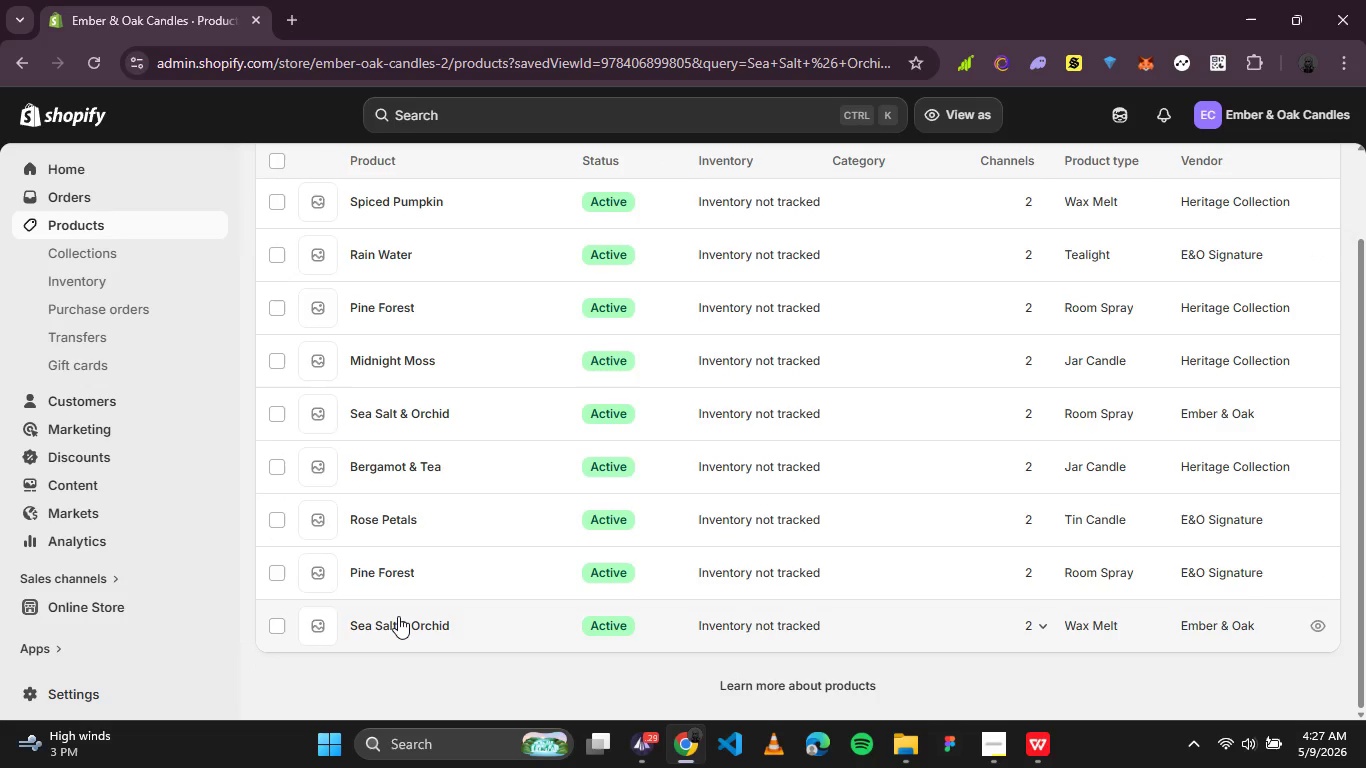 
left_click([398, 623])
 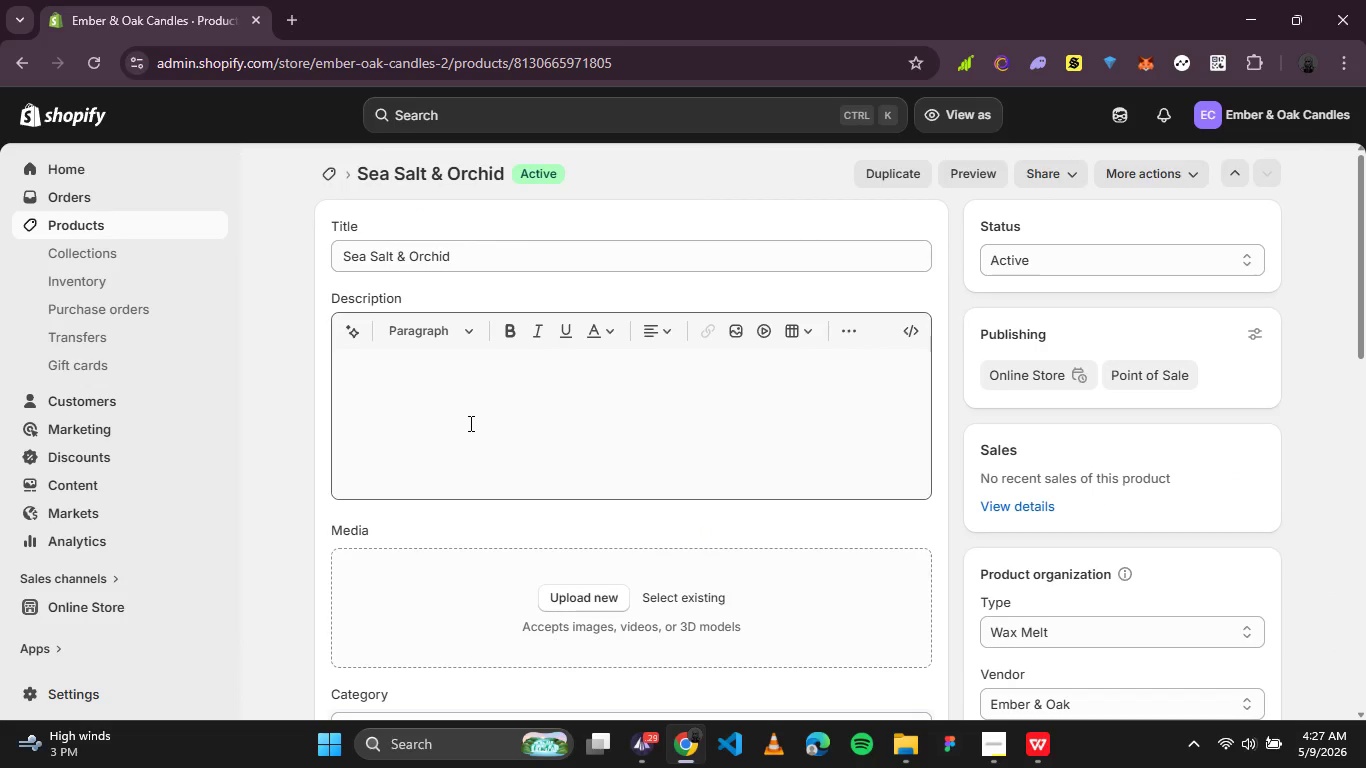 
wait(7.05)
 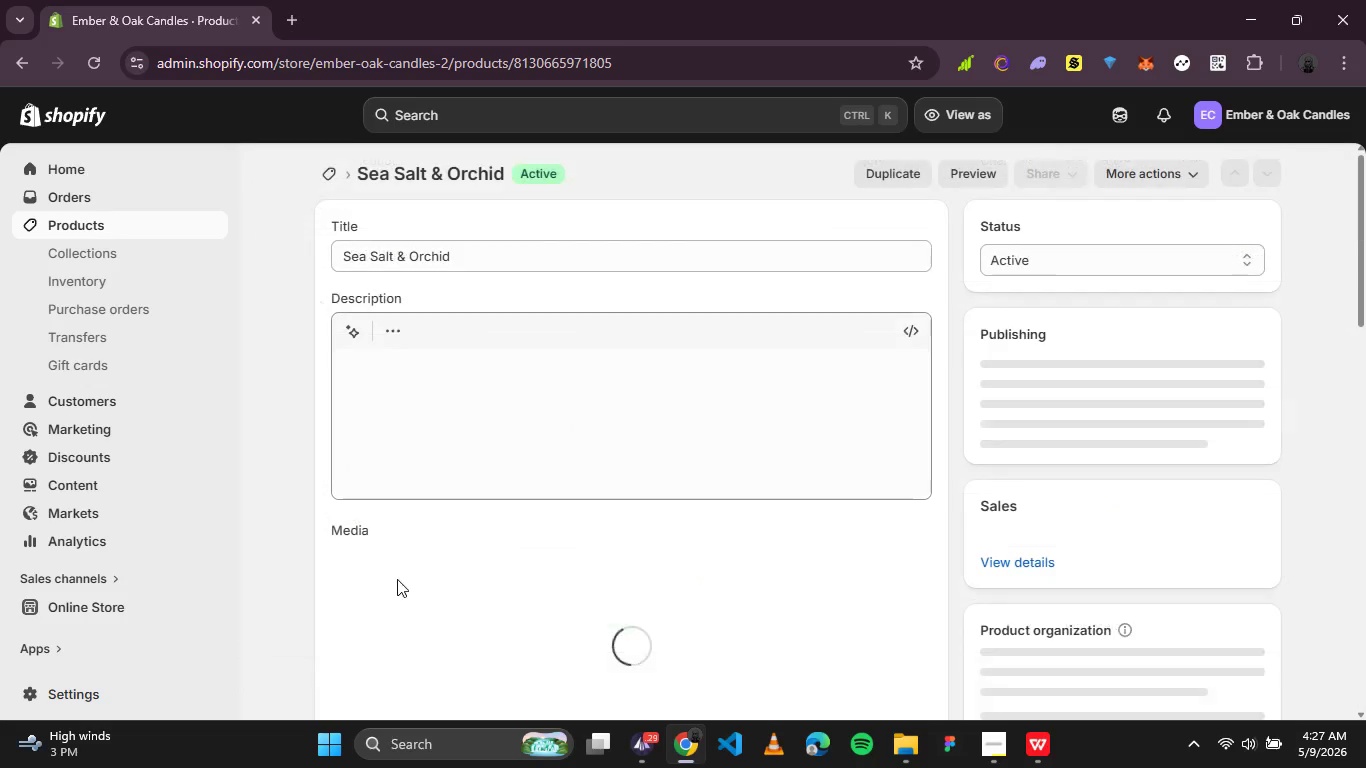 
scroll: coordinate [635, 359], scroll_direction: down, amount: 2.0
 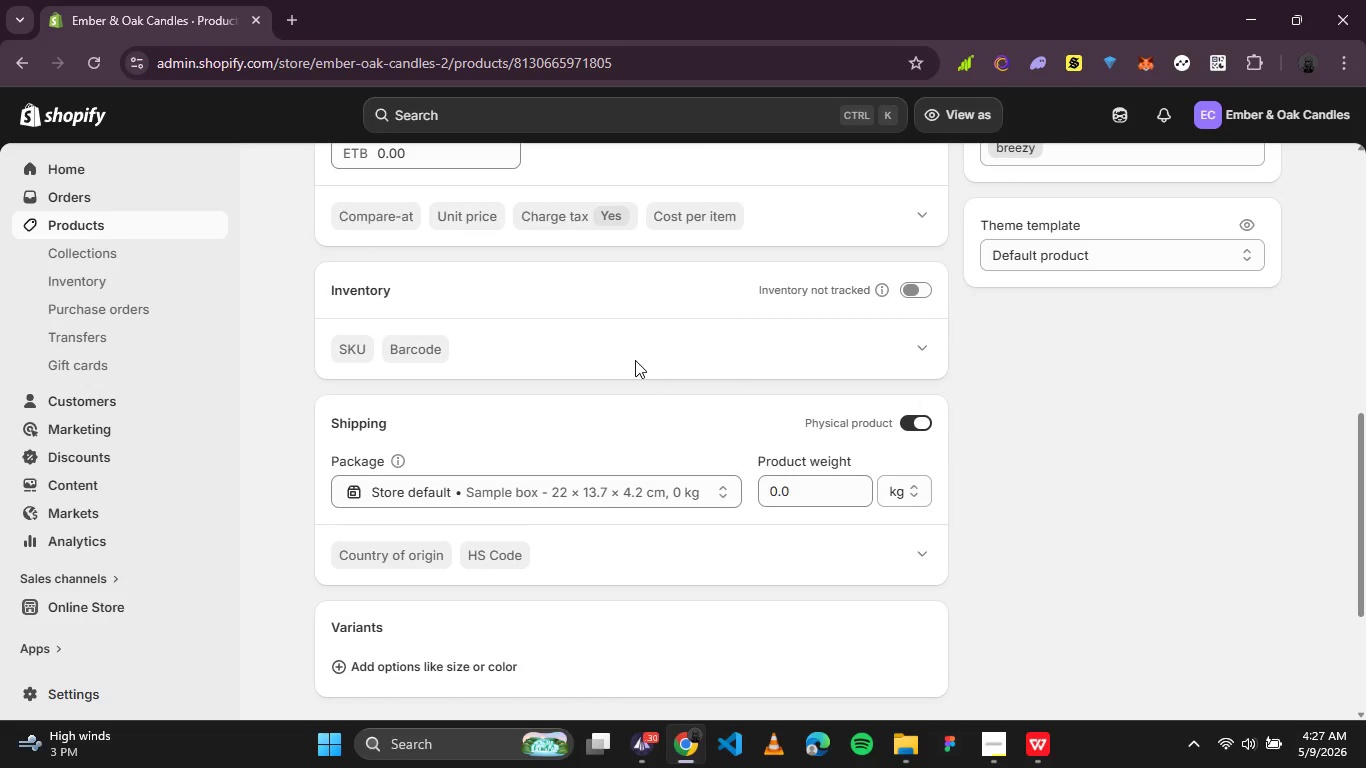 
scroll: coordinate [635, 360], scroll_direction: up, amount: 1.0
 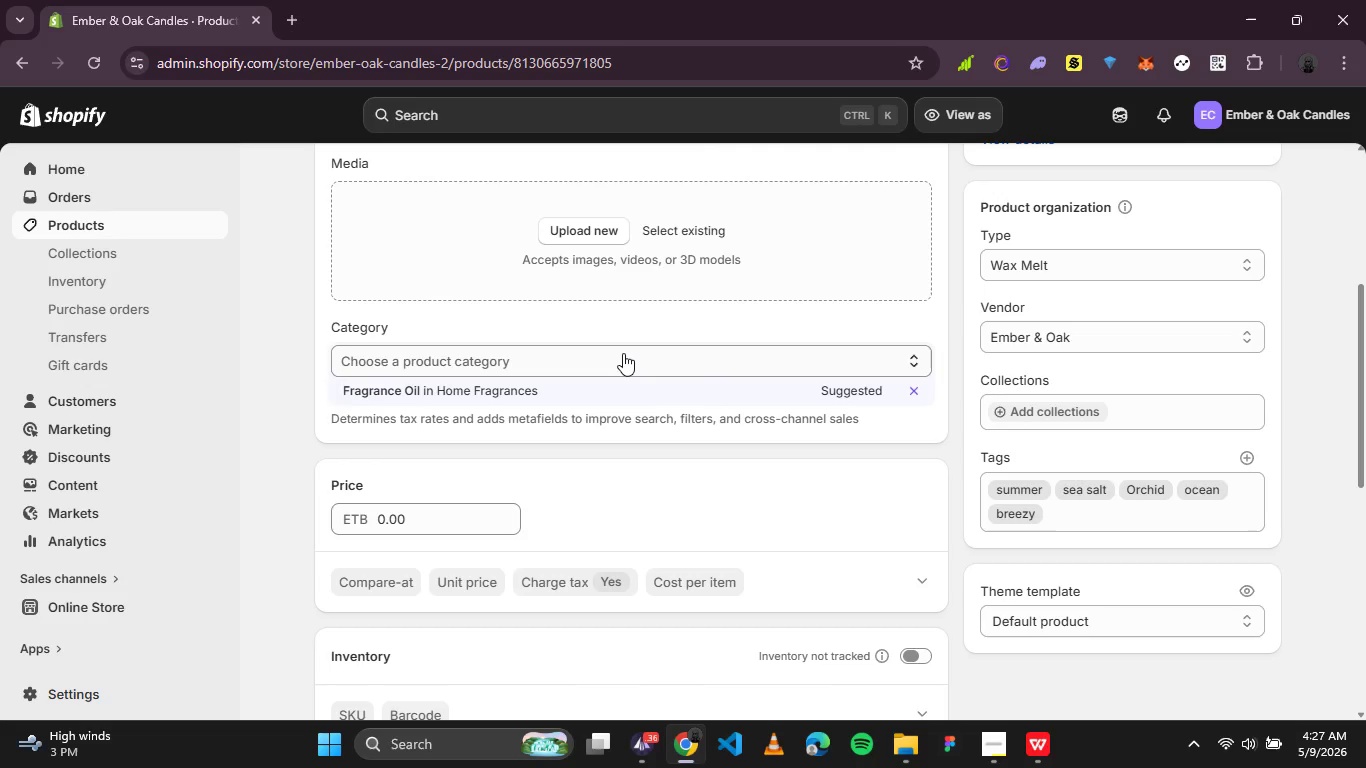 
wait(37.52)
 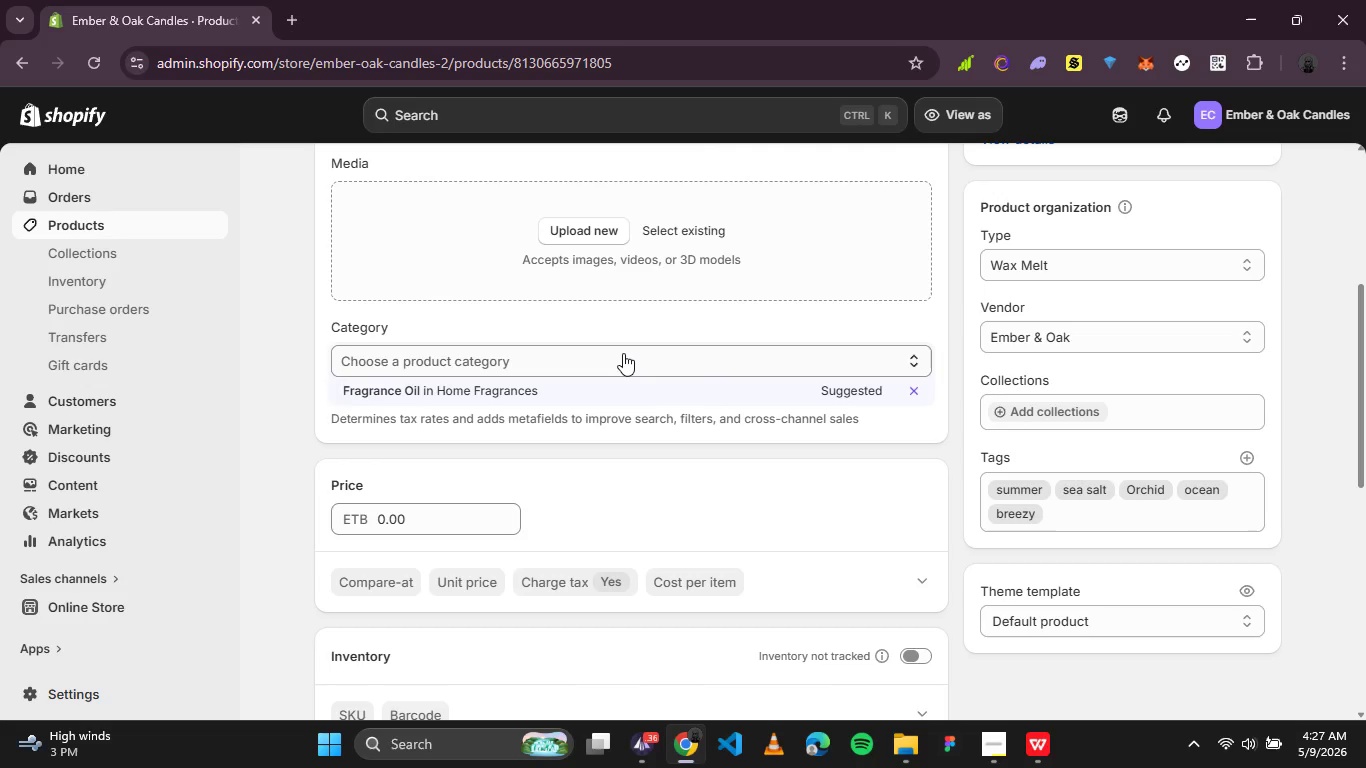 
key(PrintScreen)
 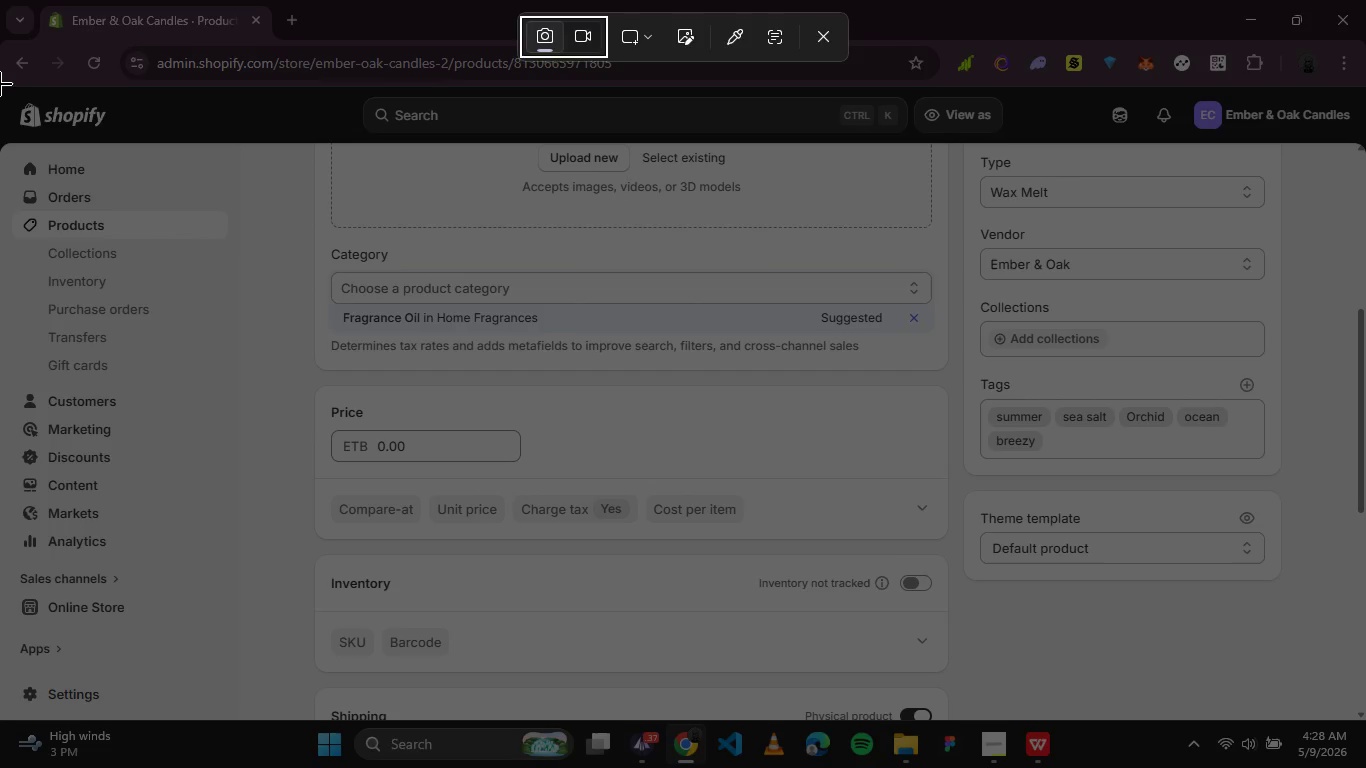 
left_click_drag(start_coordinate=[0, 89], to_coordinate=[1356, 721])
 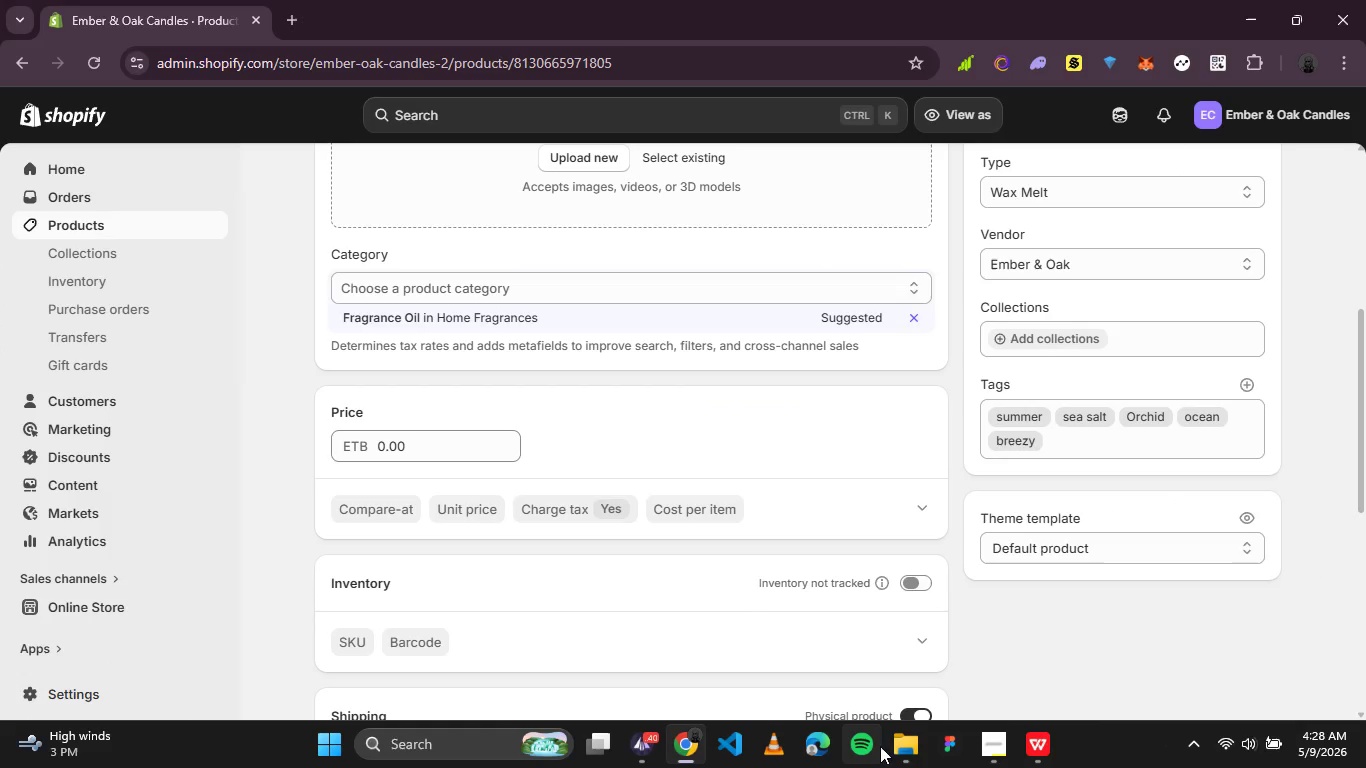 
left_click([892, 744])
 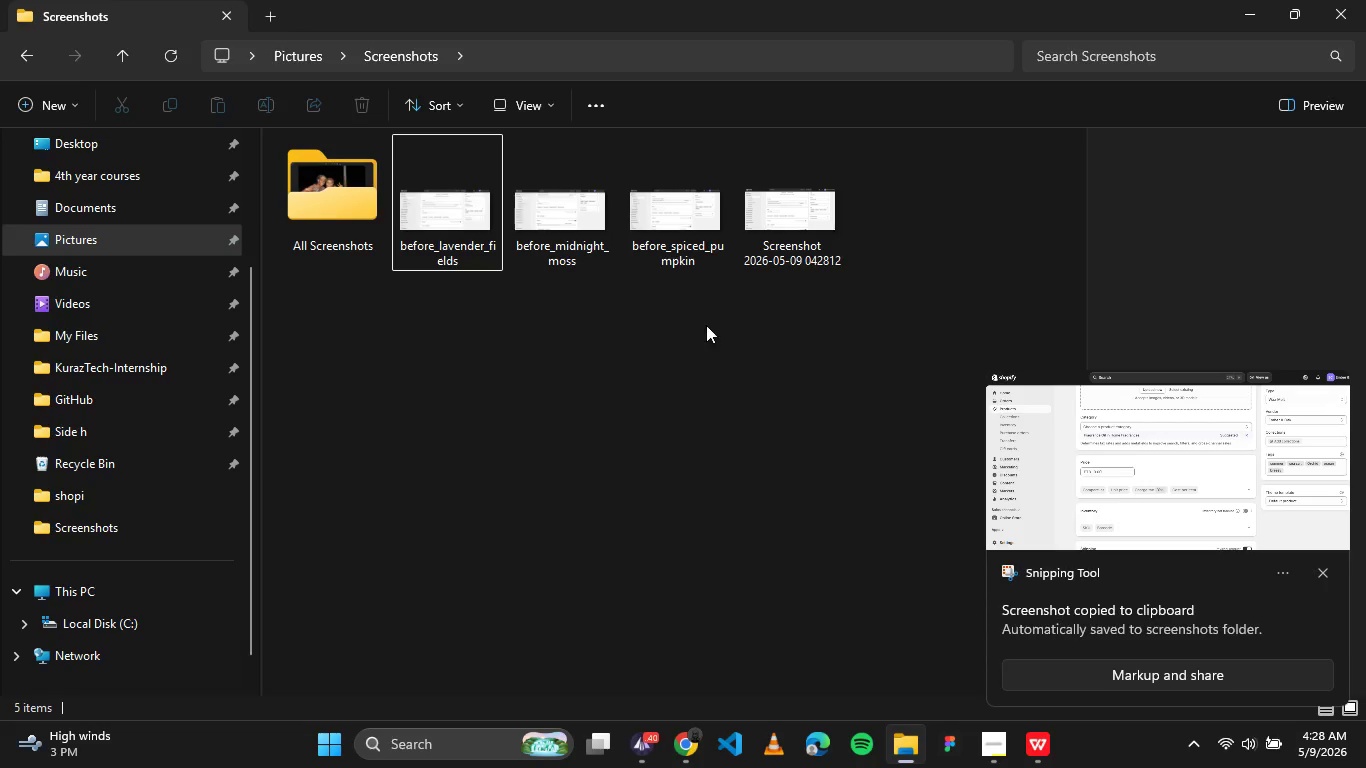 
left_click([668, 337])
 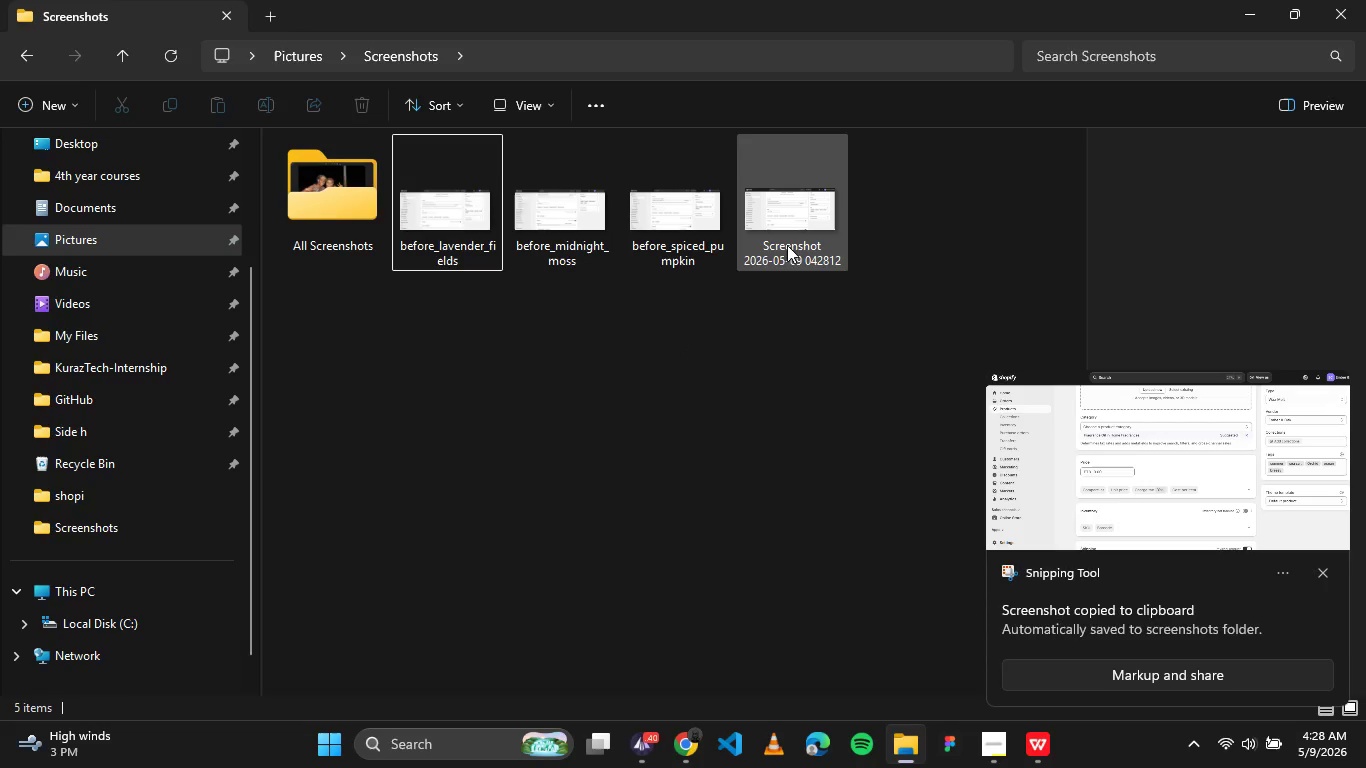 
left_click([786, 243])
 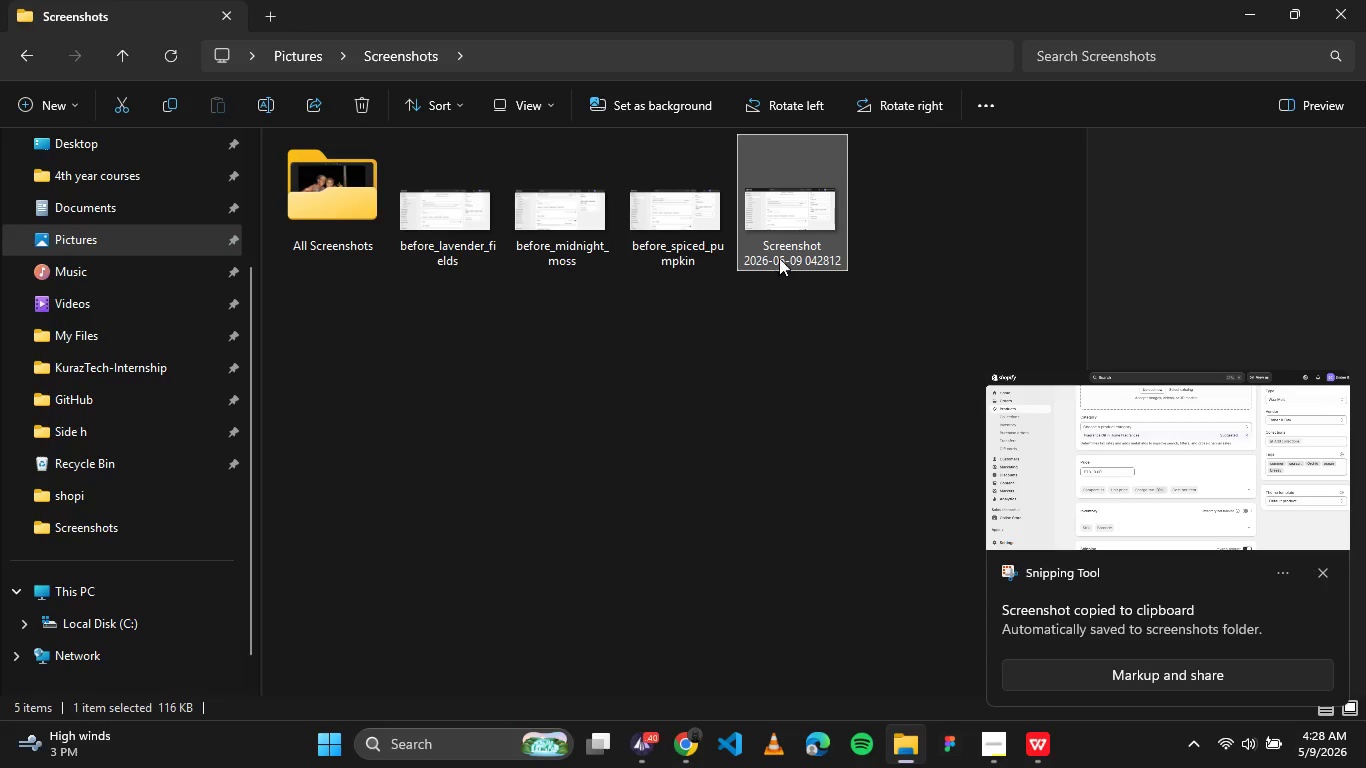 
left_click([779, 256])
 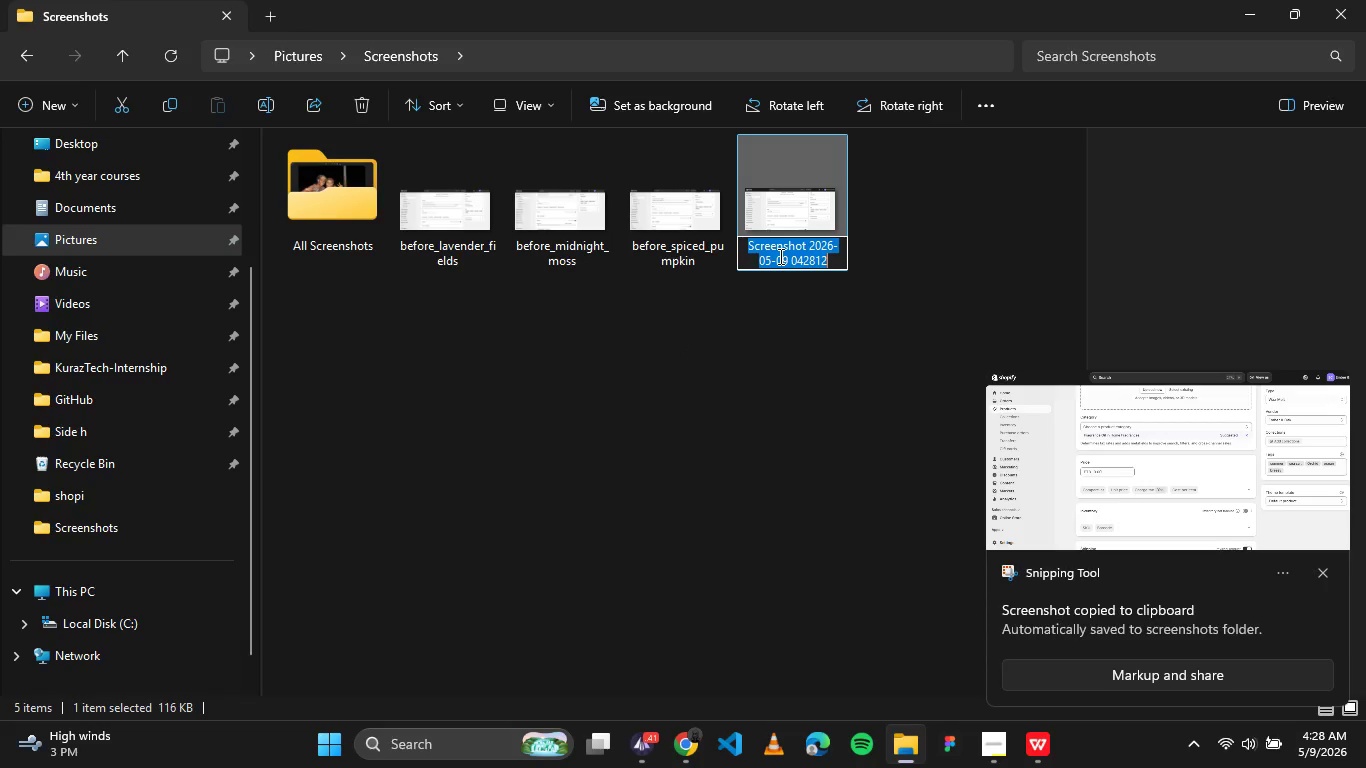 
type(before_)
 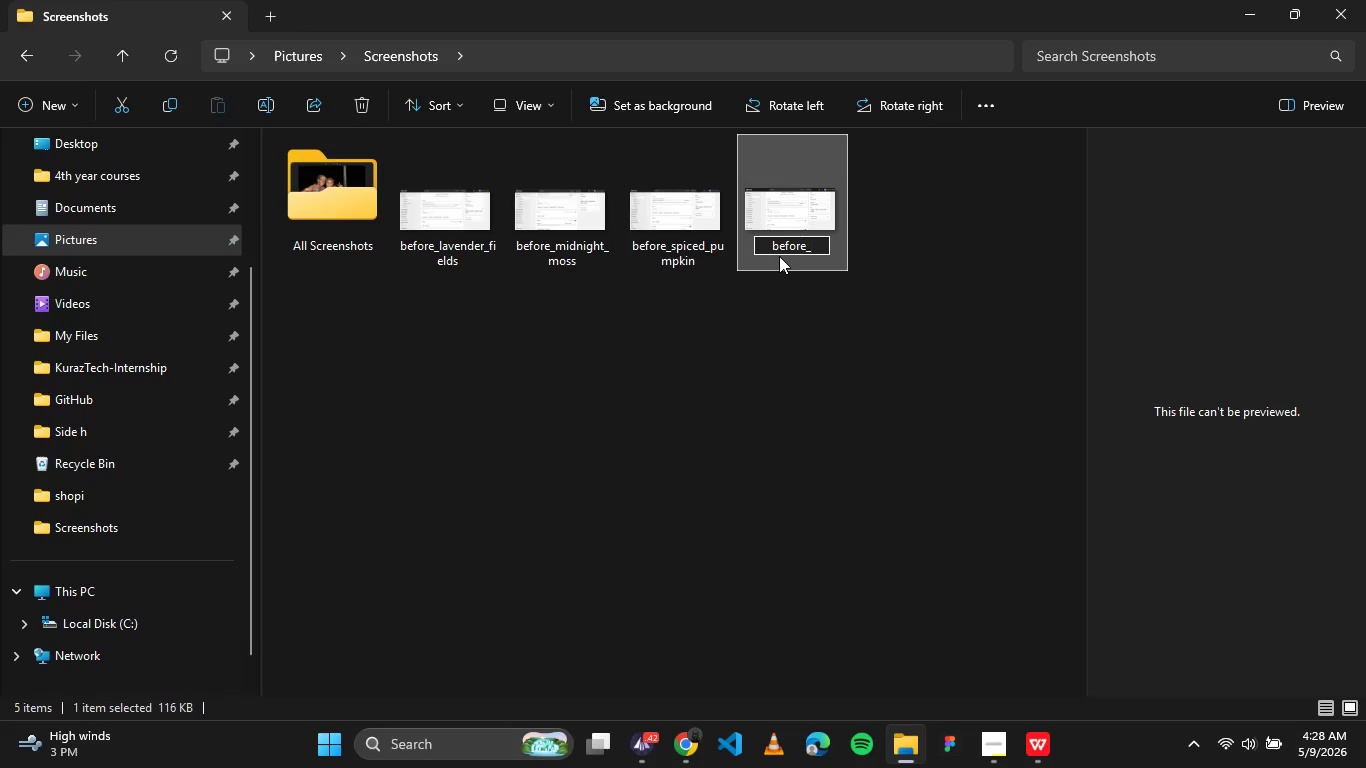 
type(sea)
 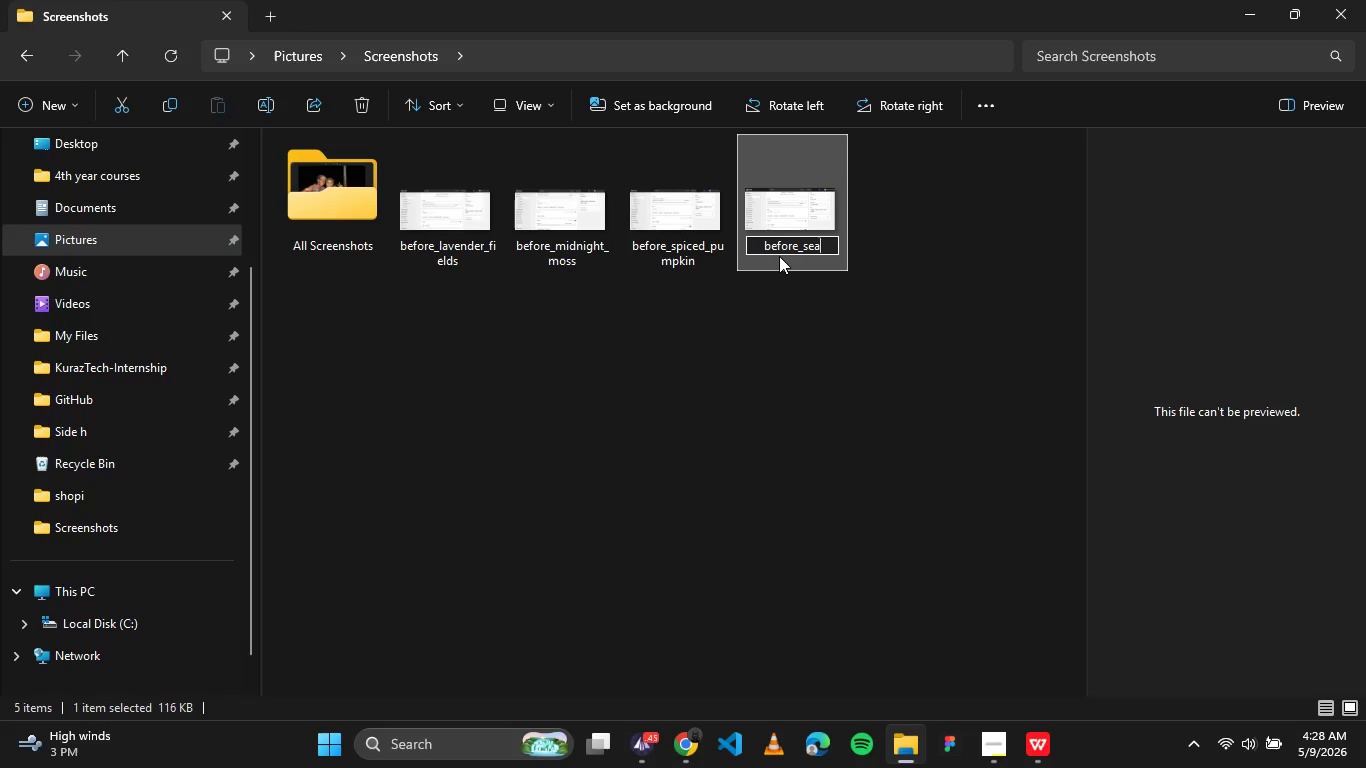 
key(Enter)
 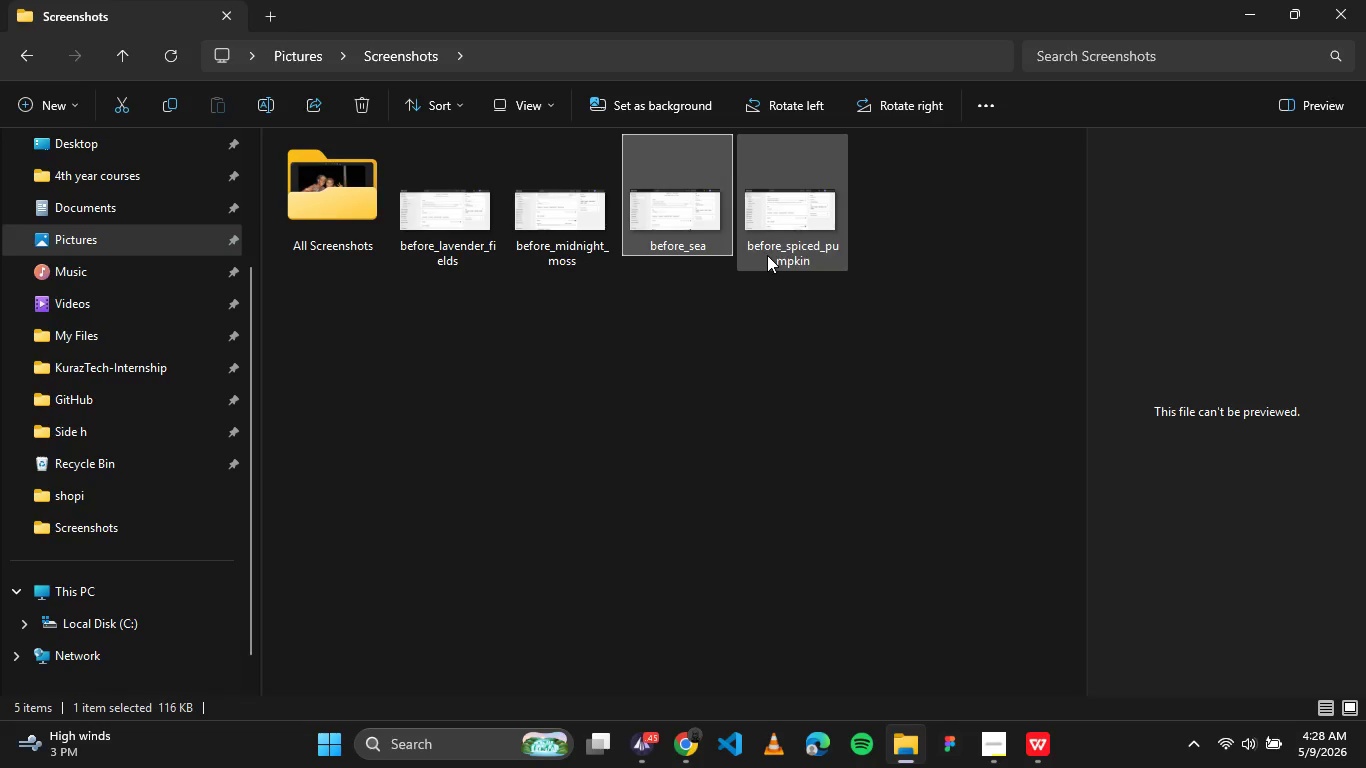 
left_click([684, 256])
 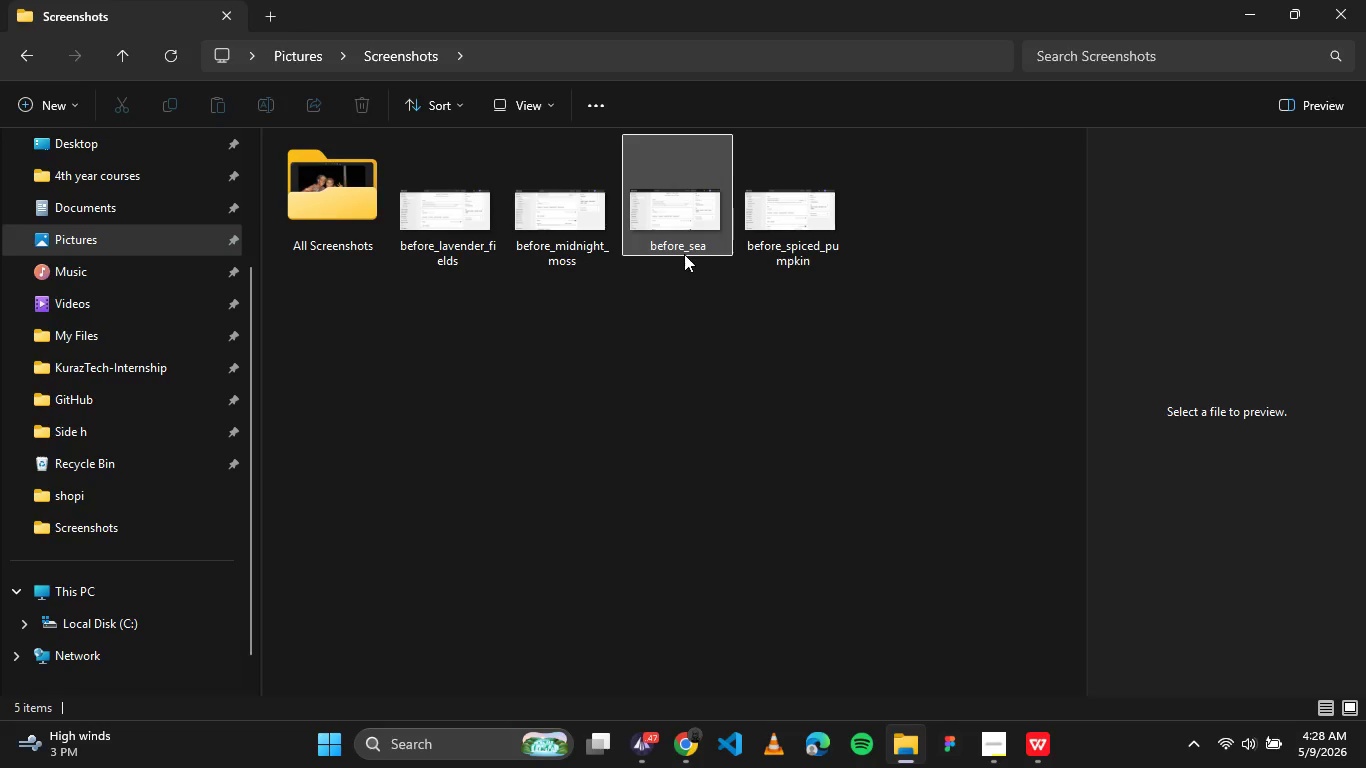 
left_click([684, 251])
 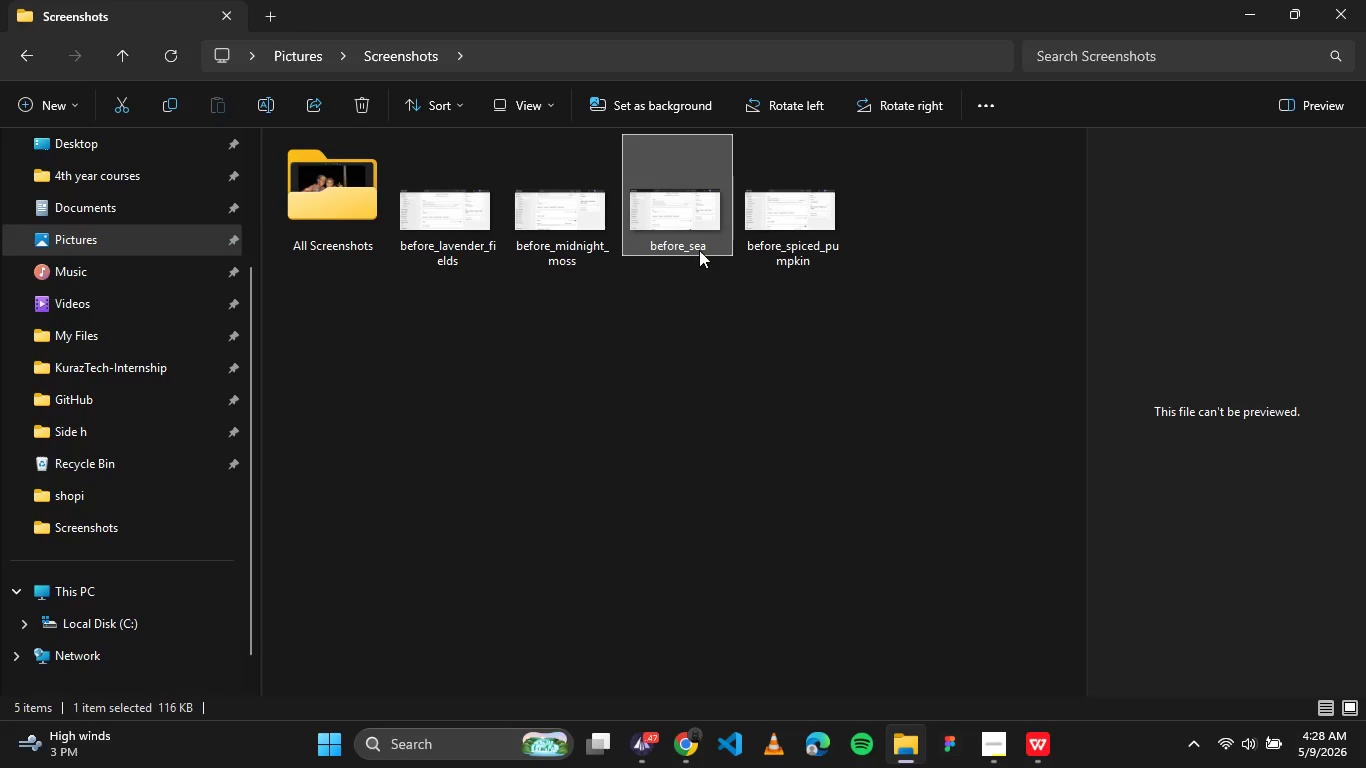 
left_click([699, 250])
 